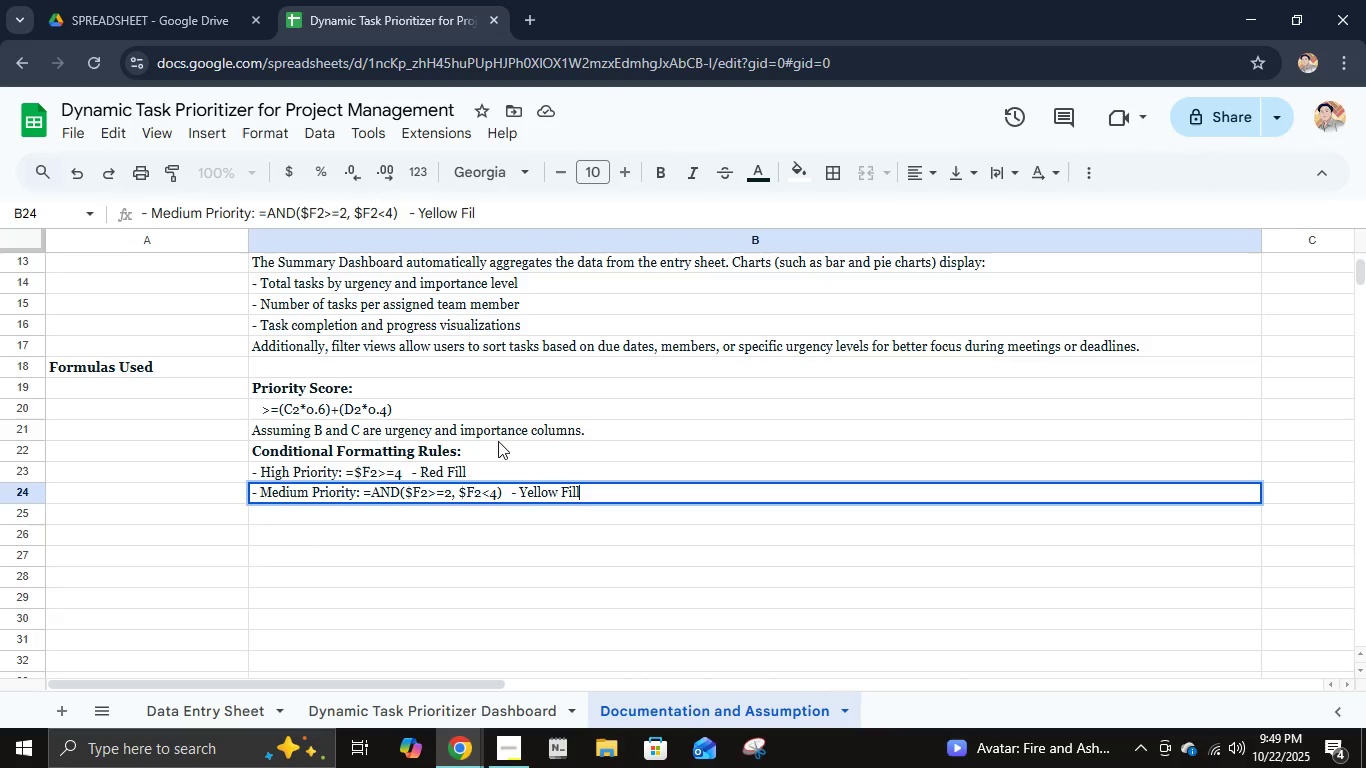 
key(Enter)
 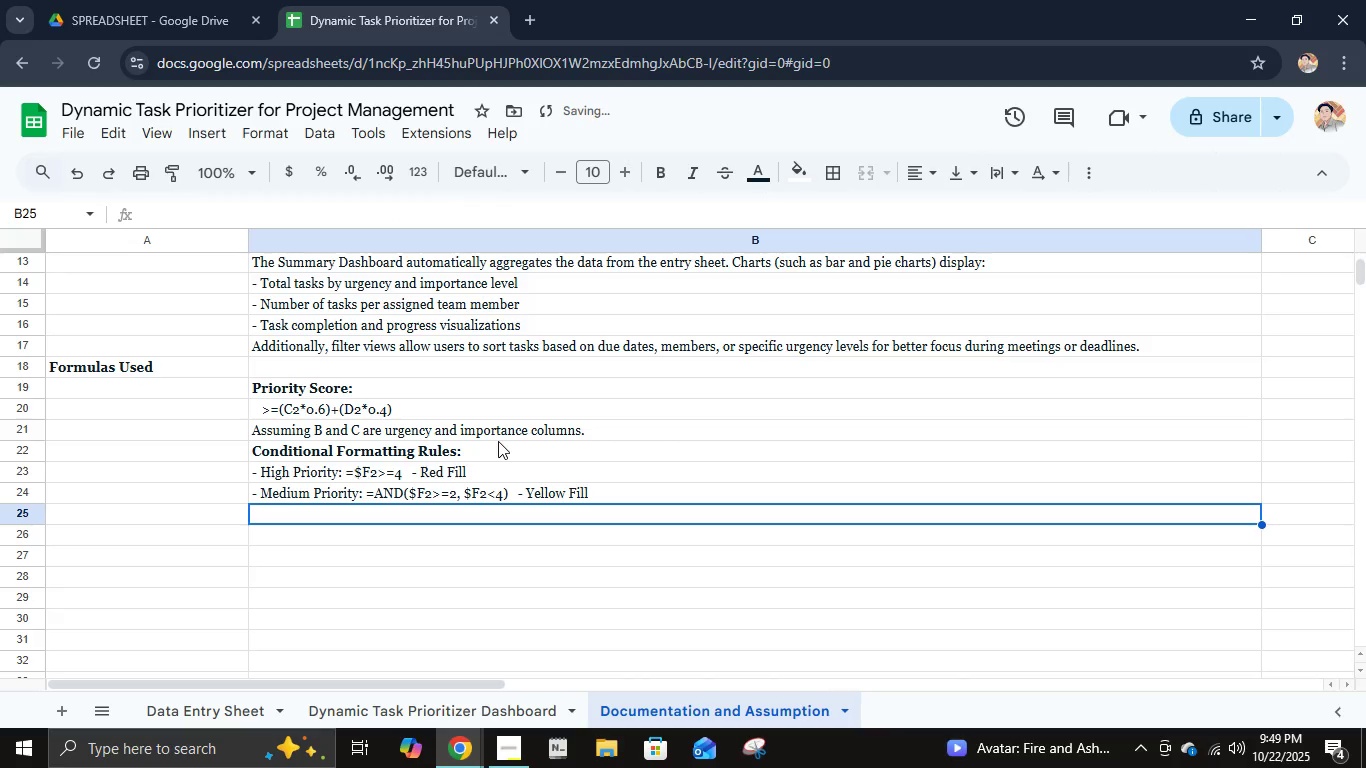 
key(Minus)
 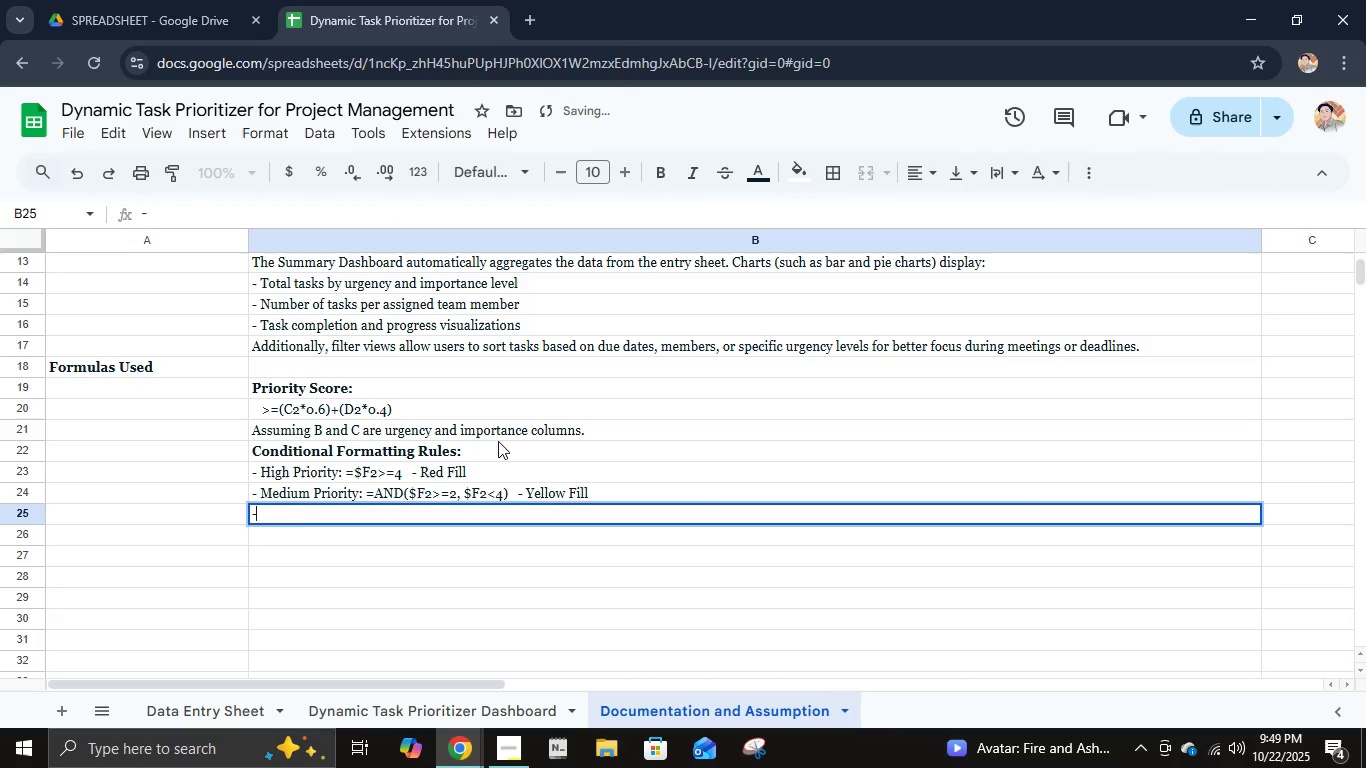 
key(Space)
 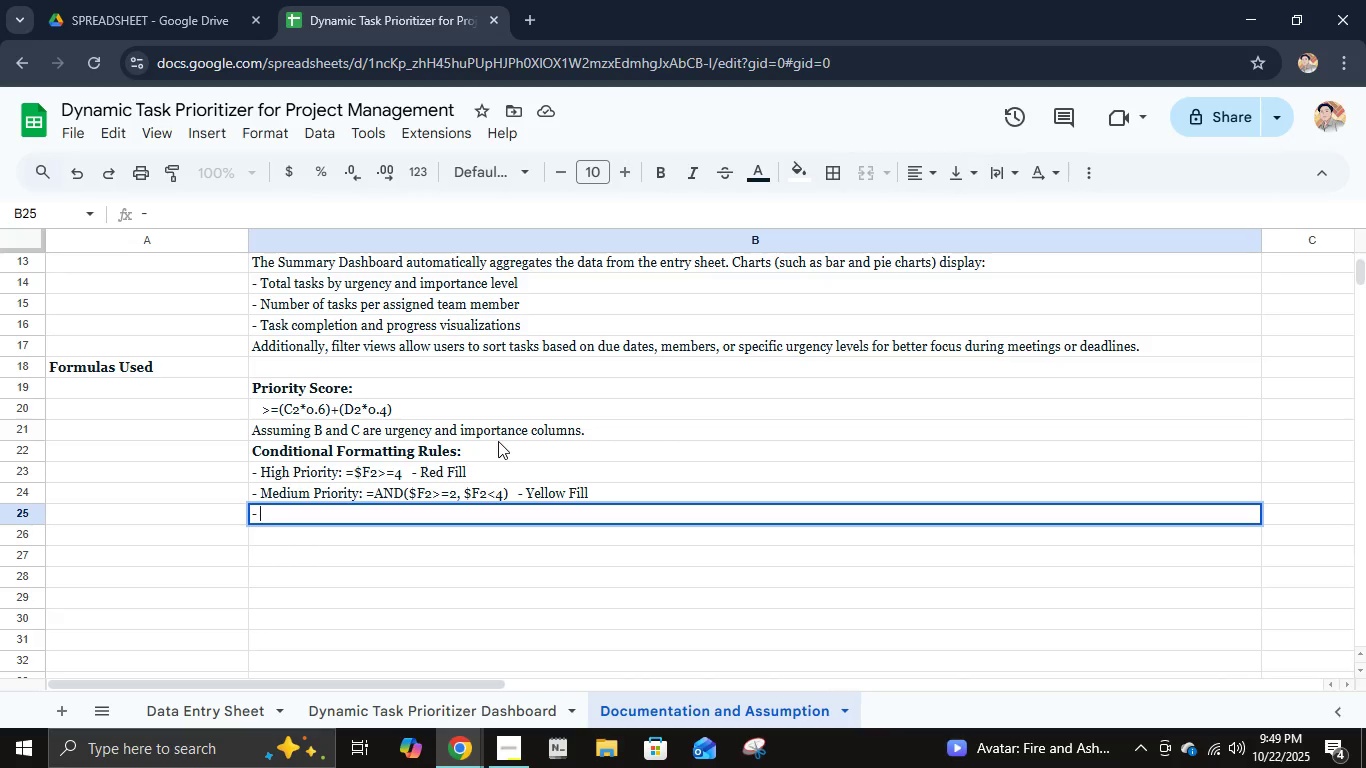 
wait(11.36)
 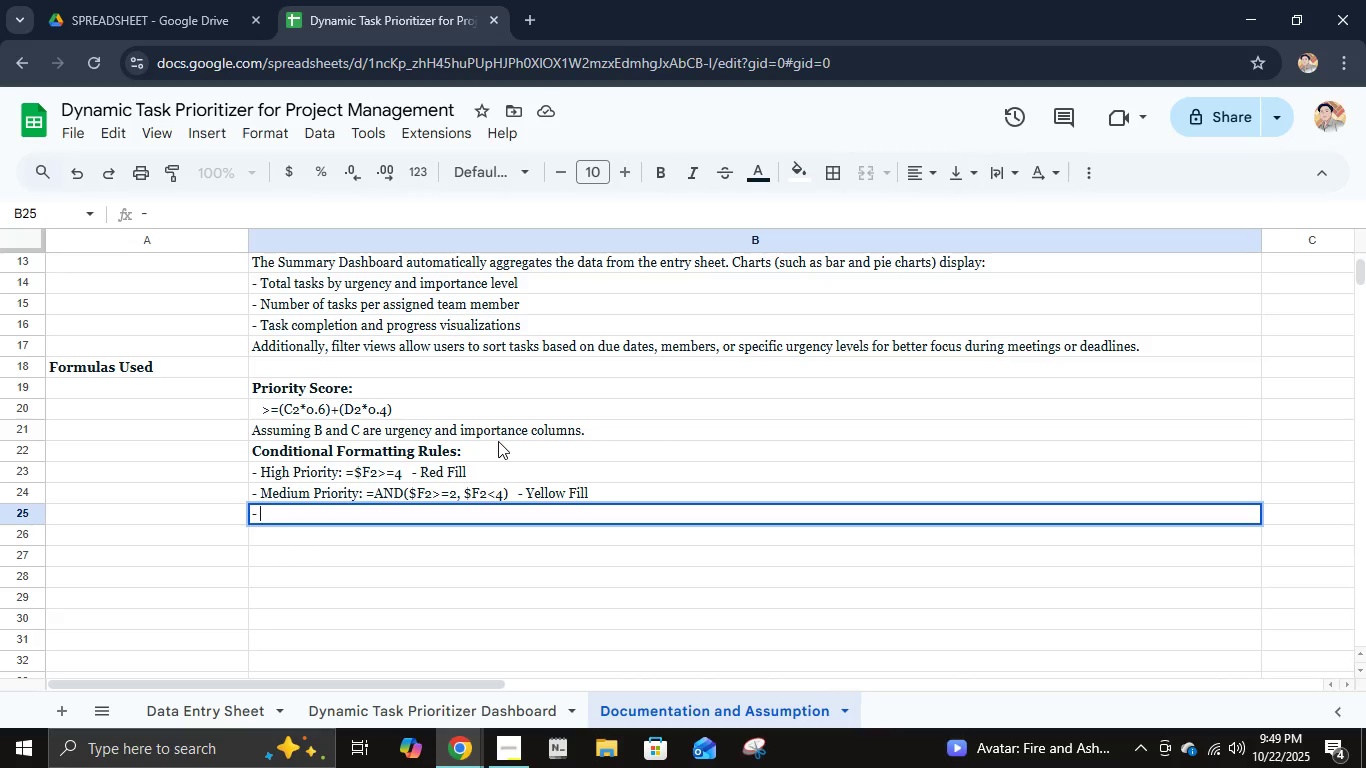 
type(Low Priority: )
 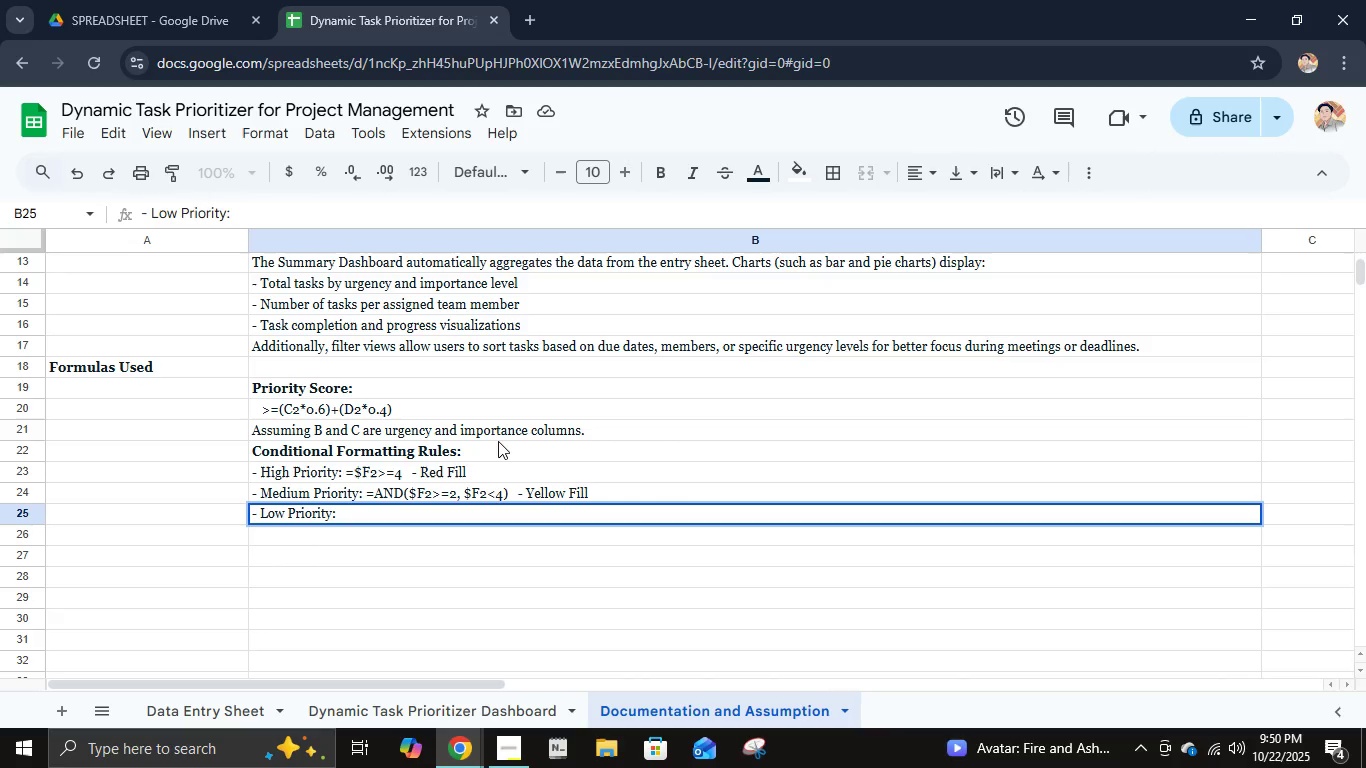 
wait(5.15)
 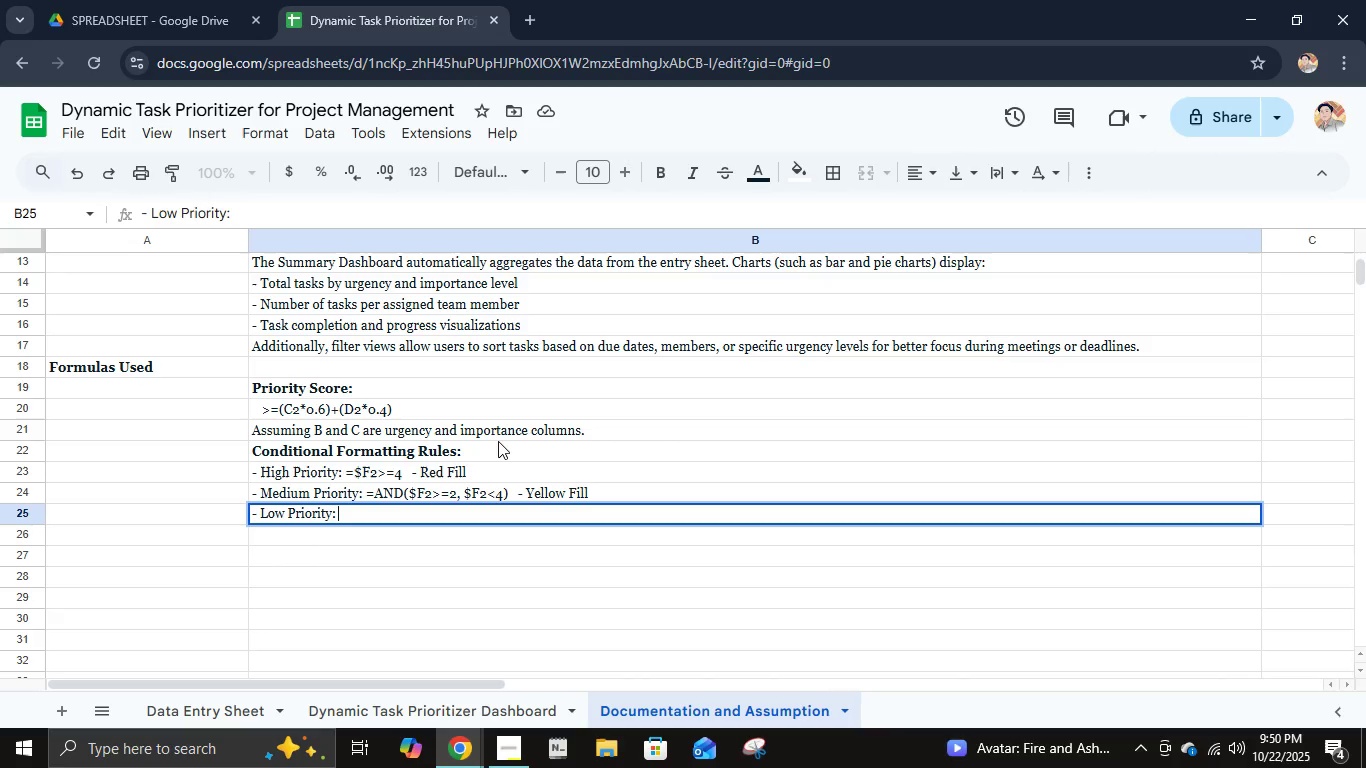 
type(=$F2<)
 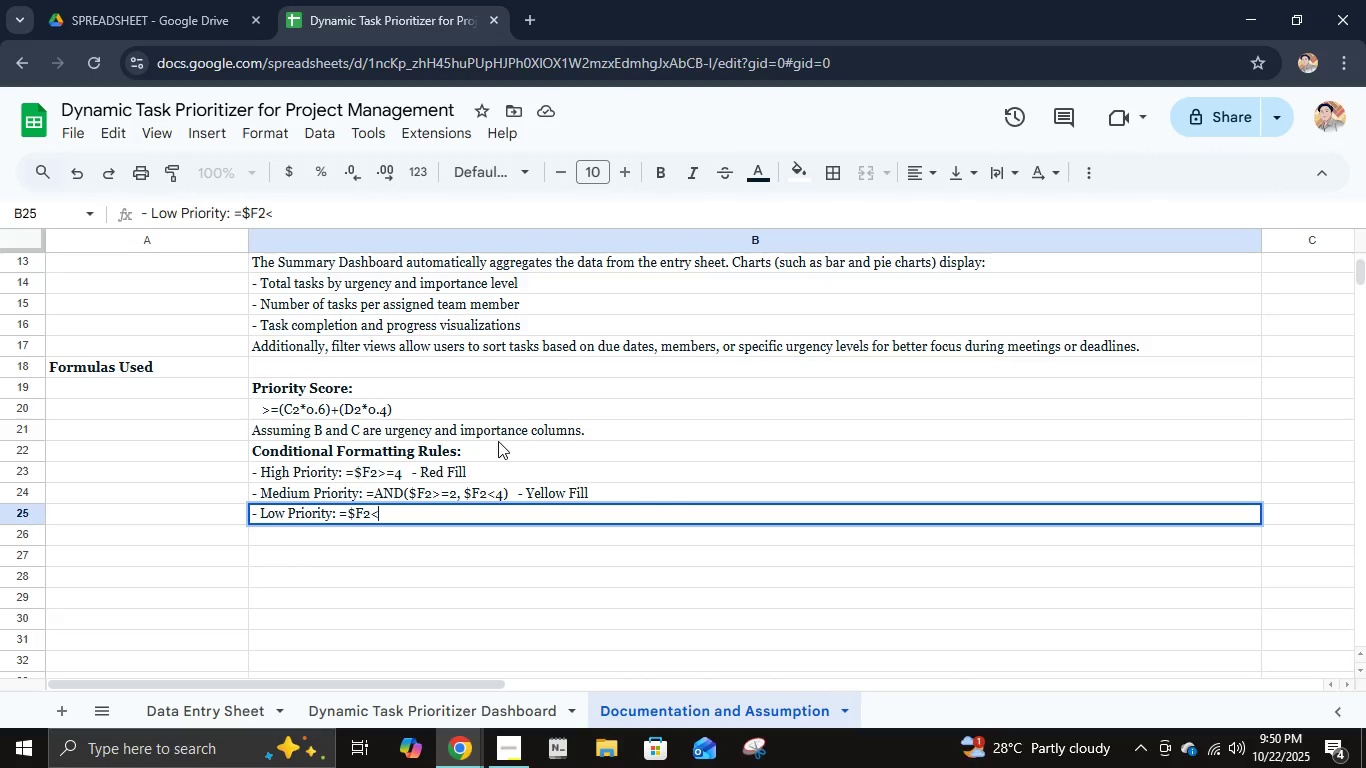 
key(2)
 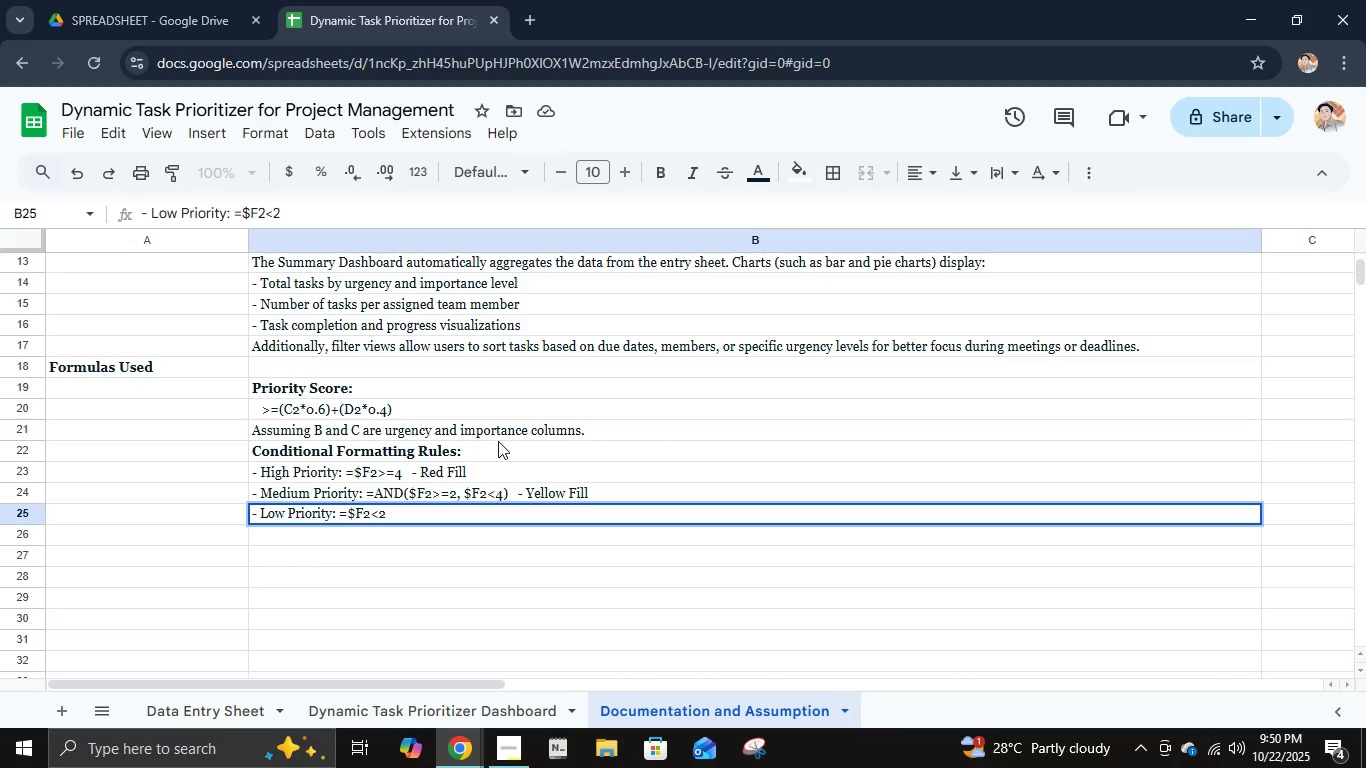 
wait(6.38)
 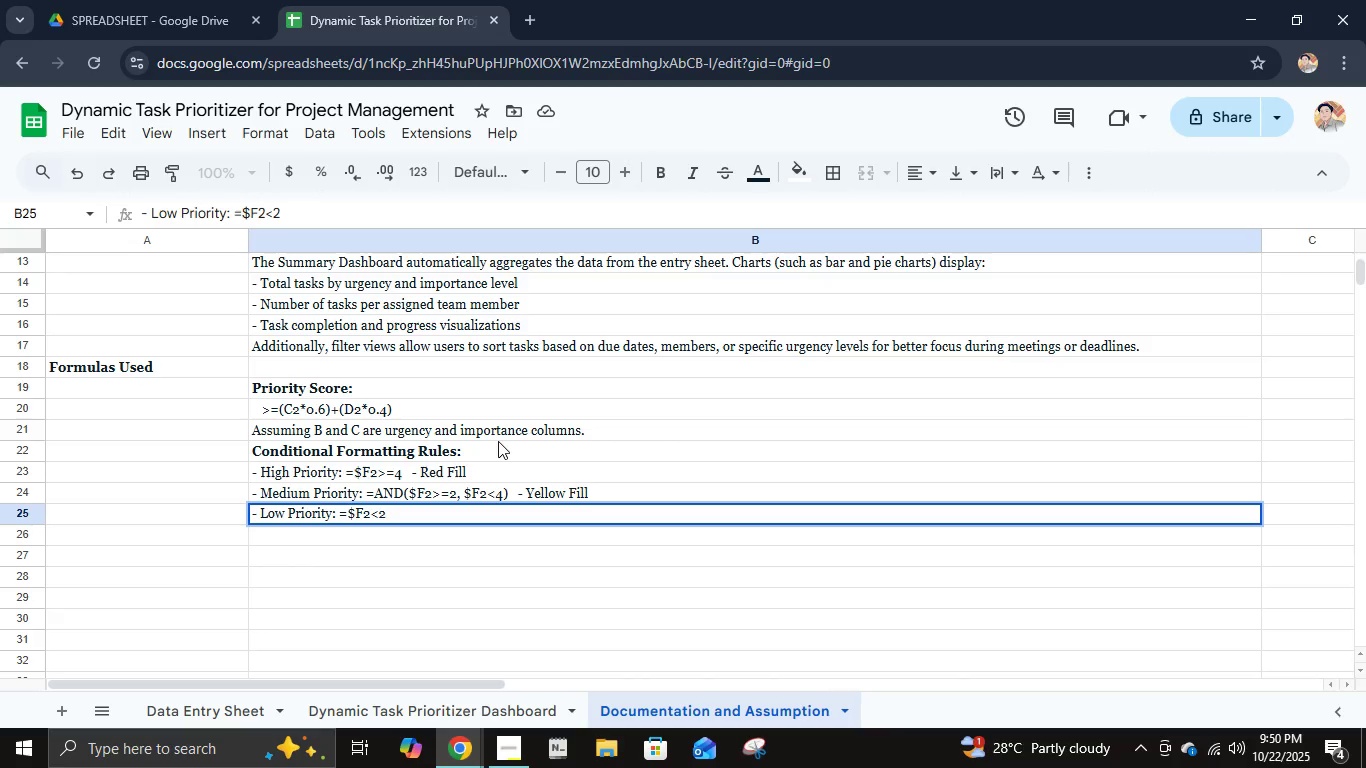 
key(Space)
 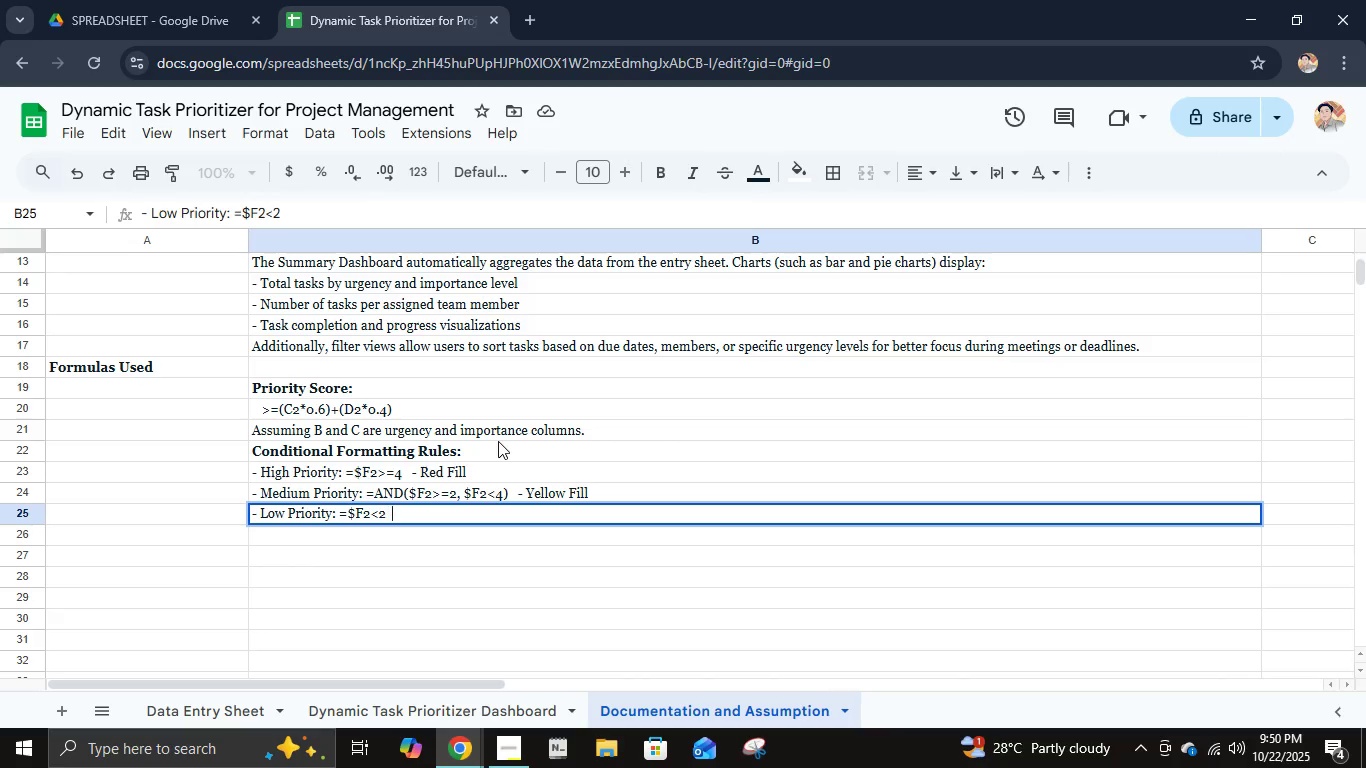 
key(Space)
 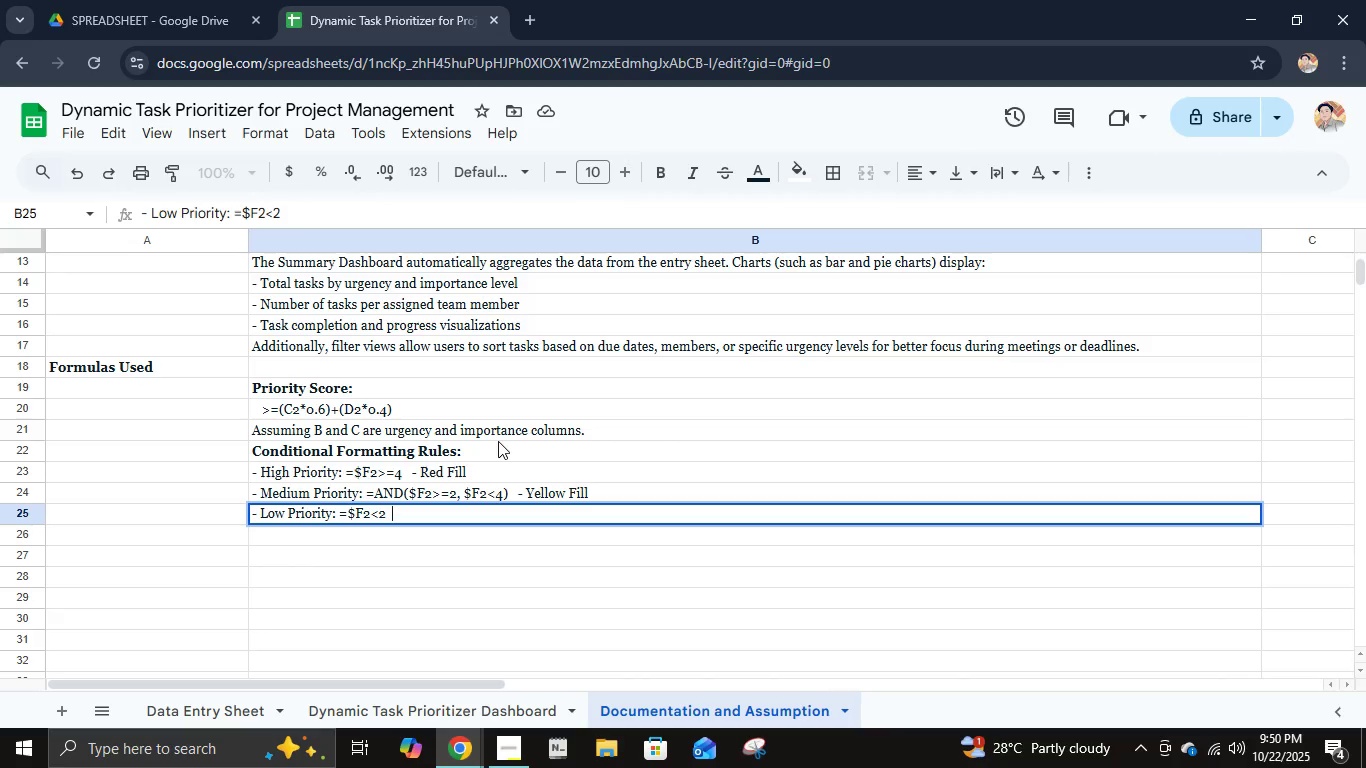 
key(Space)
 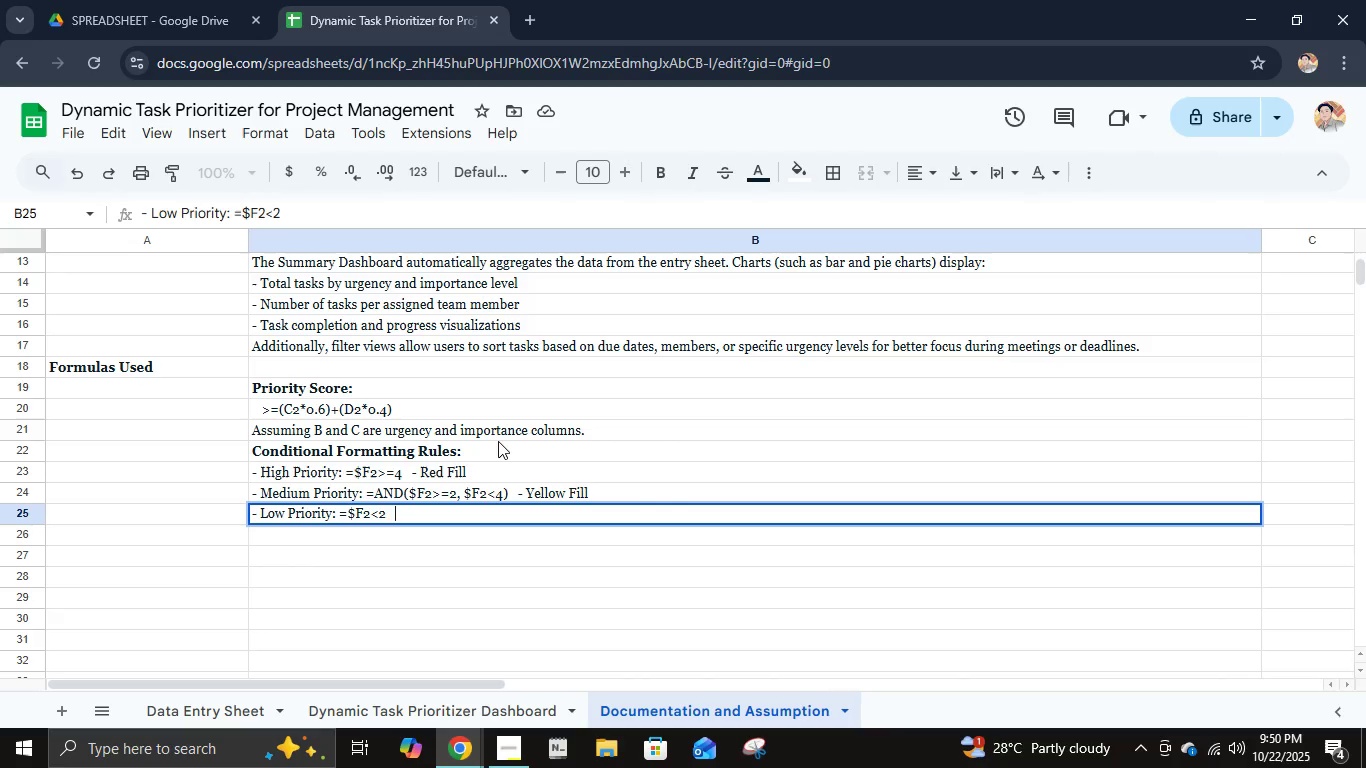 
key(Minus)
 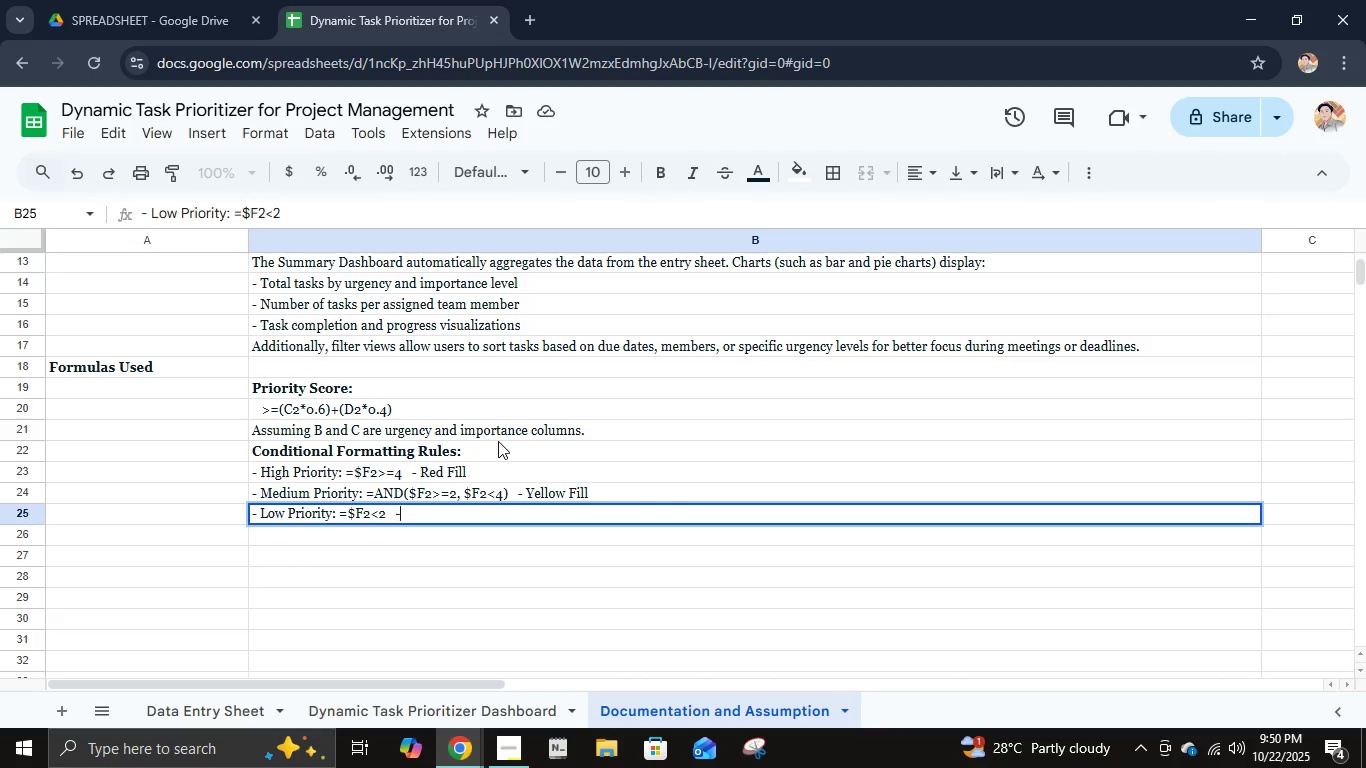 
key(Space)
 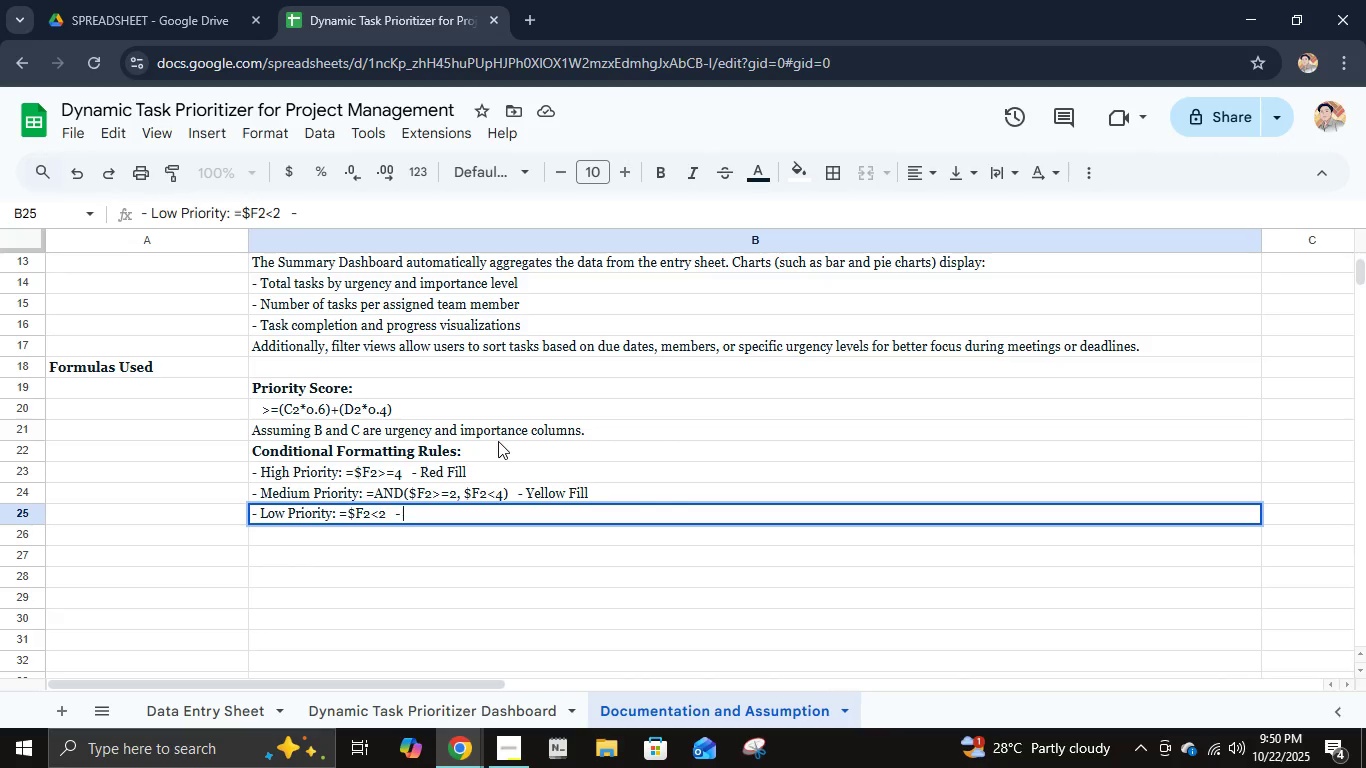 
type(Green Fill)
 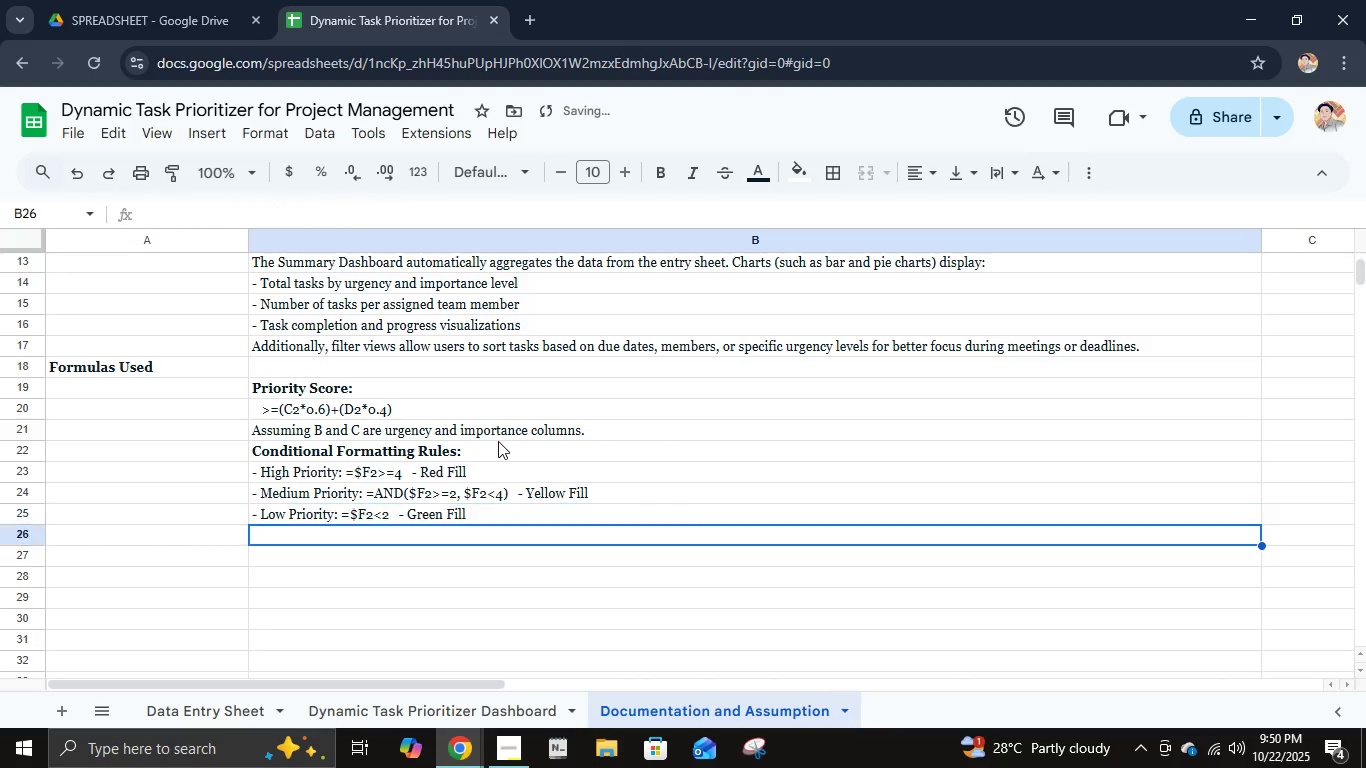 
 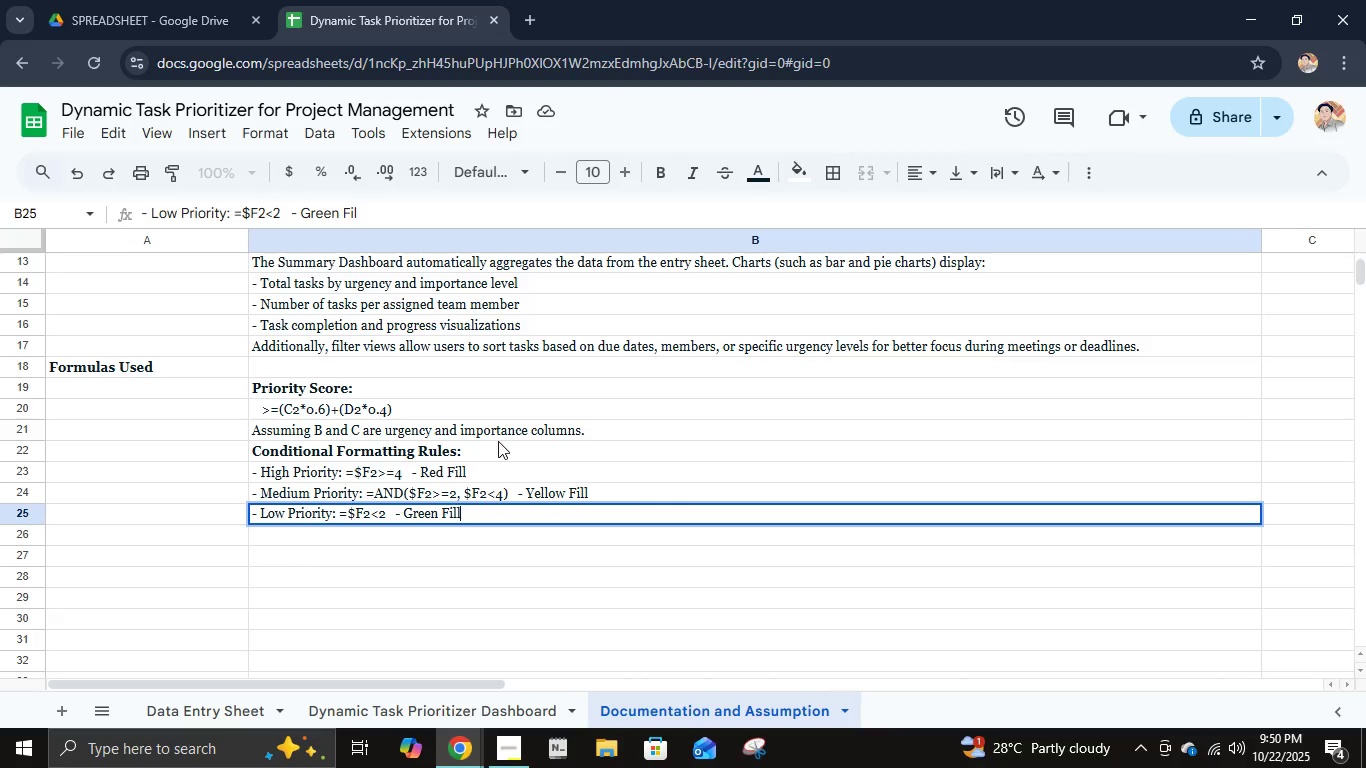 
key(Enter)
 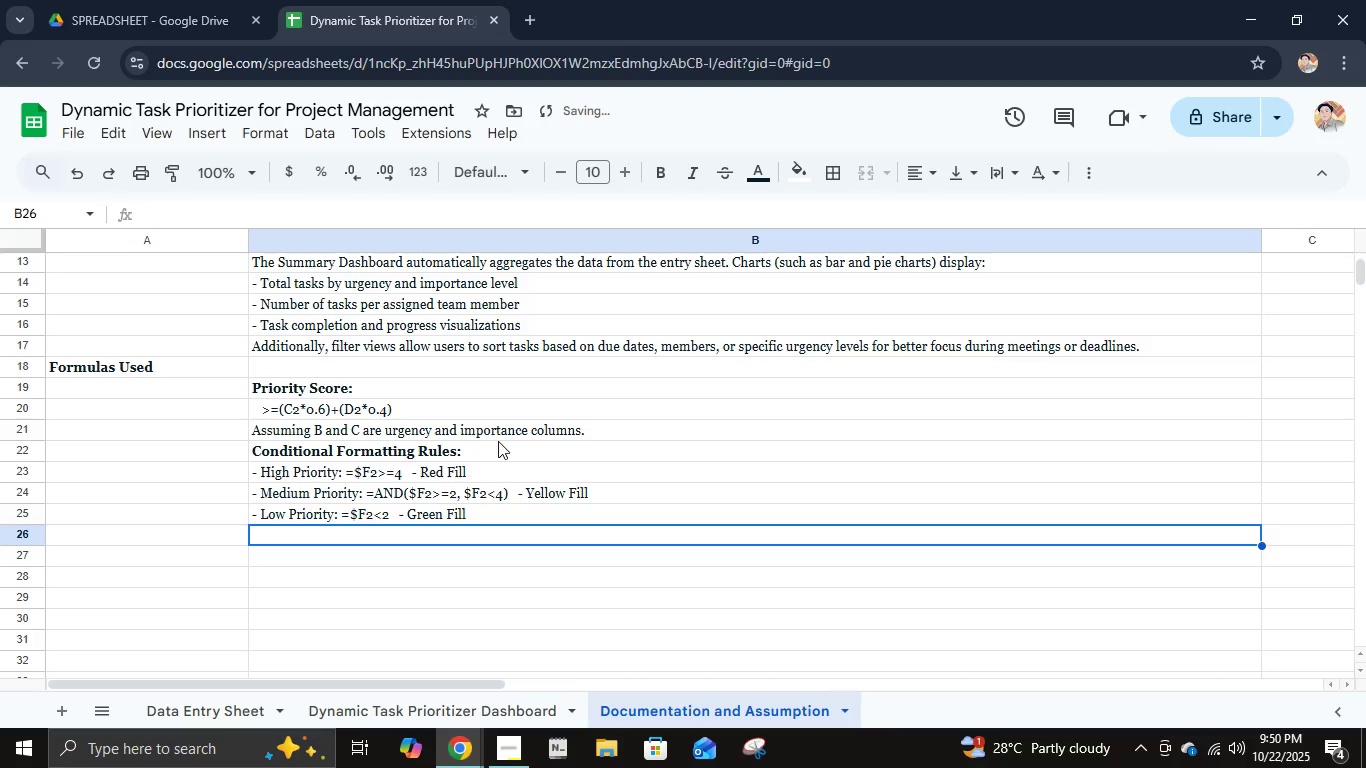 
key(ArrowLeft)
 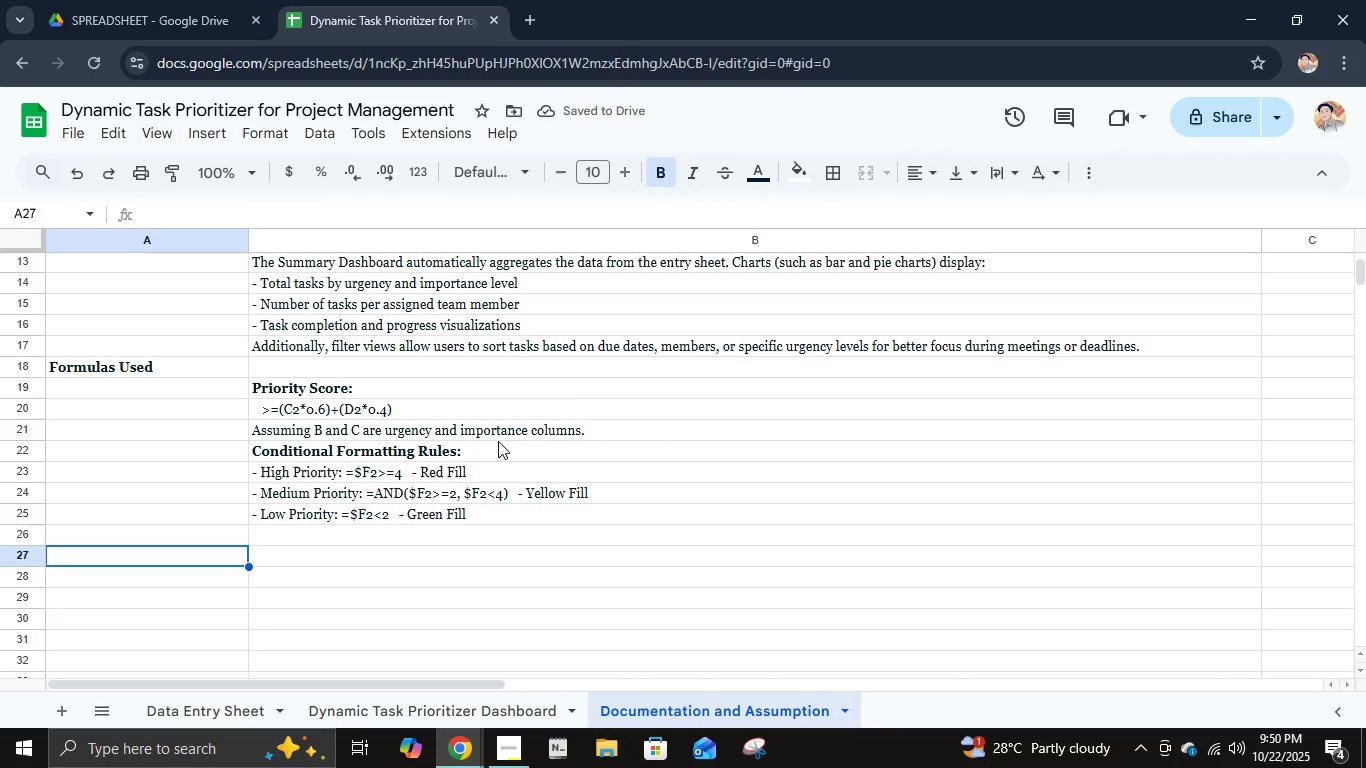 
key(ArrowDown)
 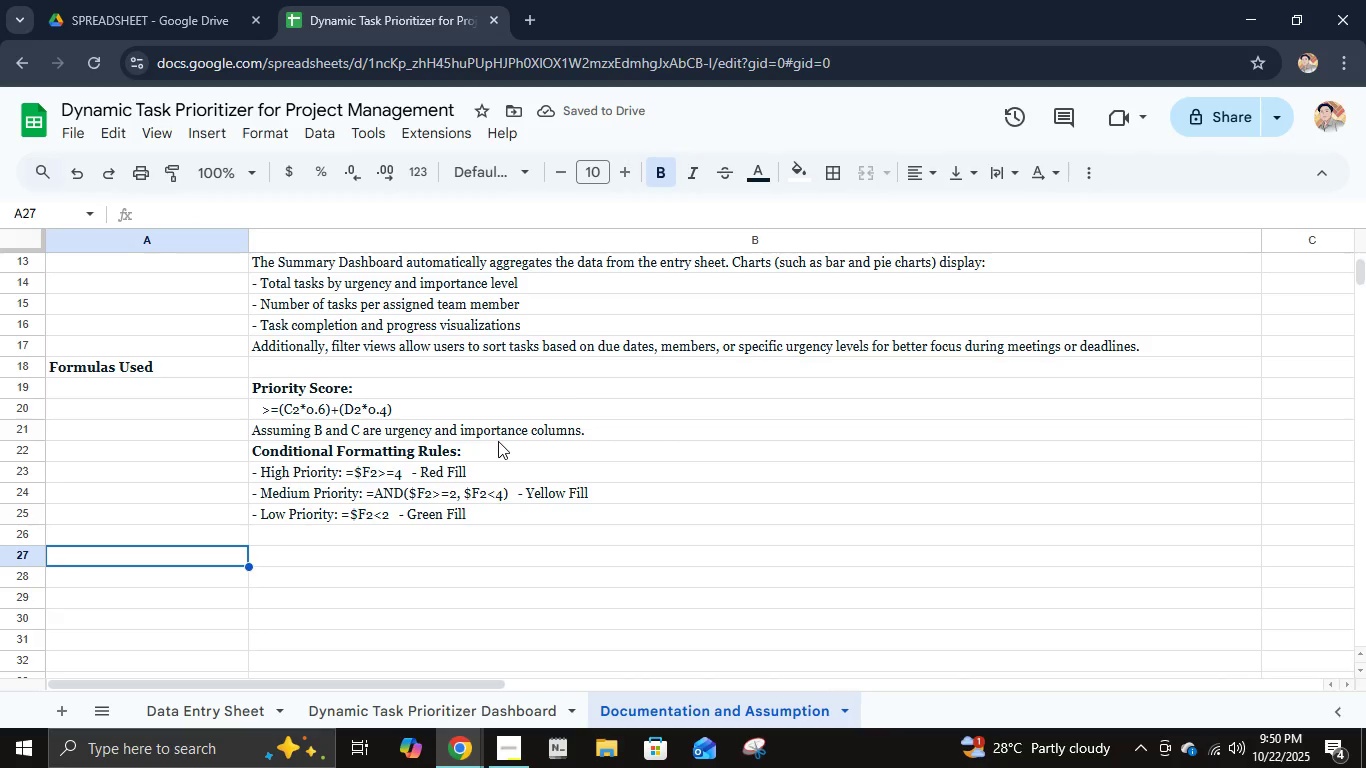 
type(Assumpe)
key(Backspace)
type(tions)
 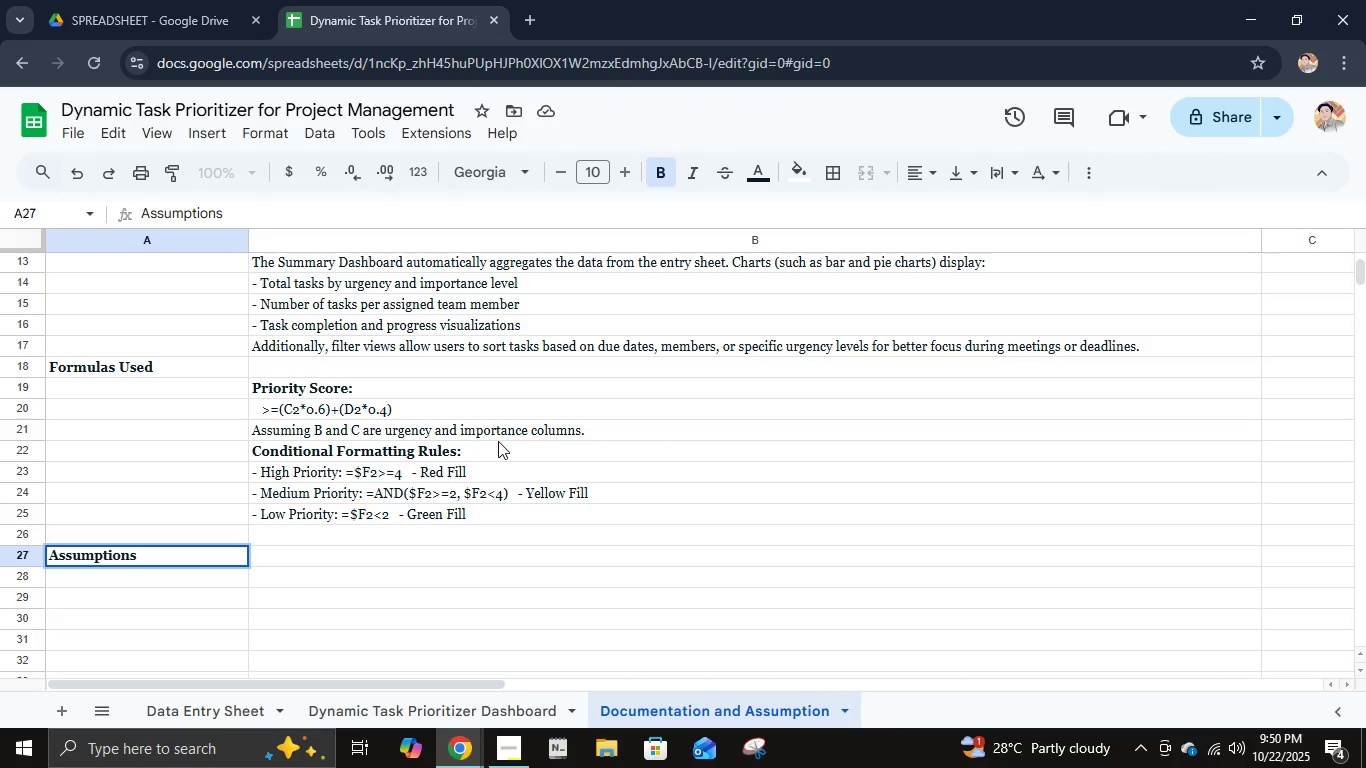 
key(ArrowRight)
 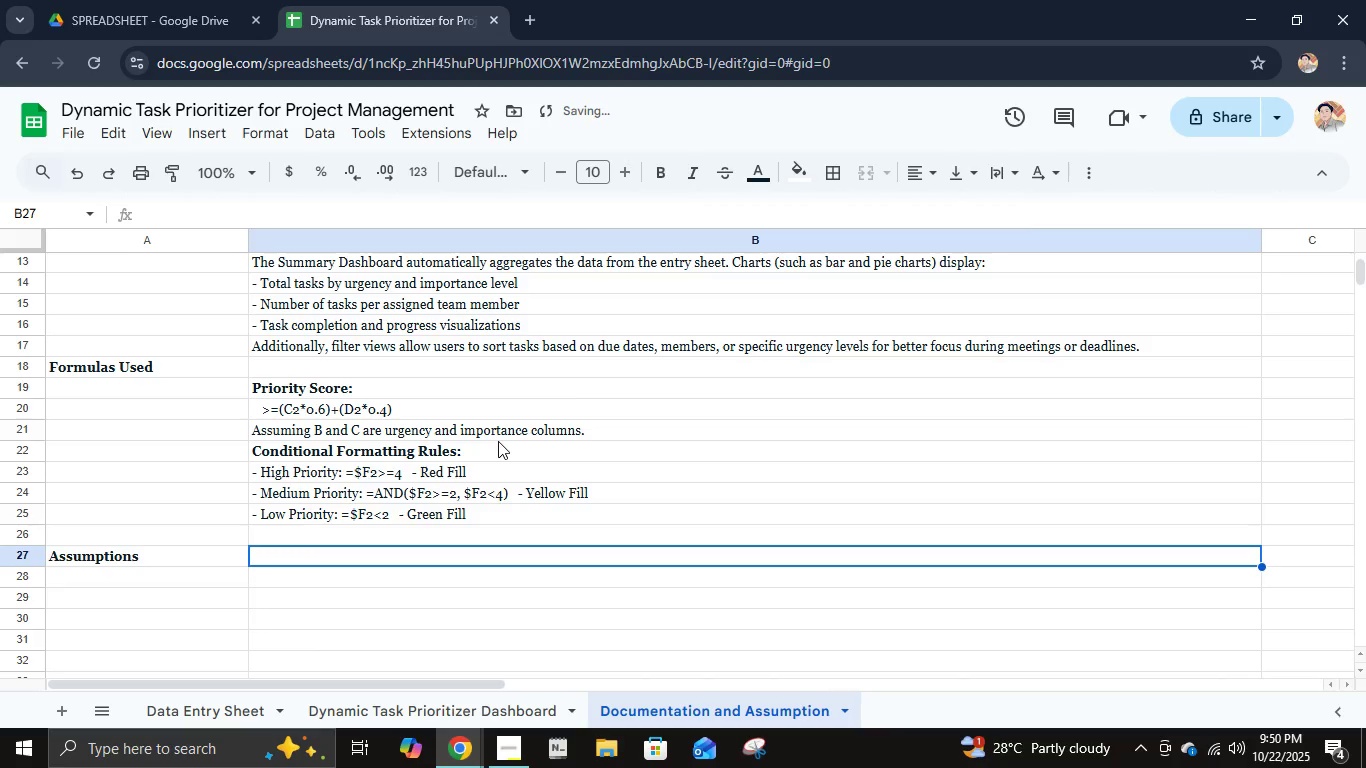 
key(ArrowDown)
 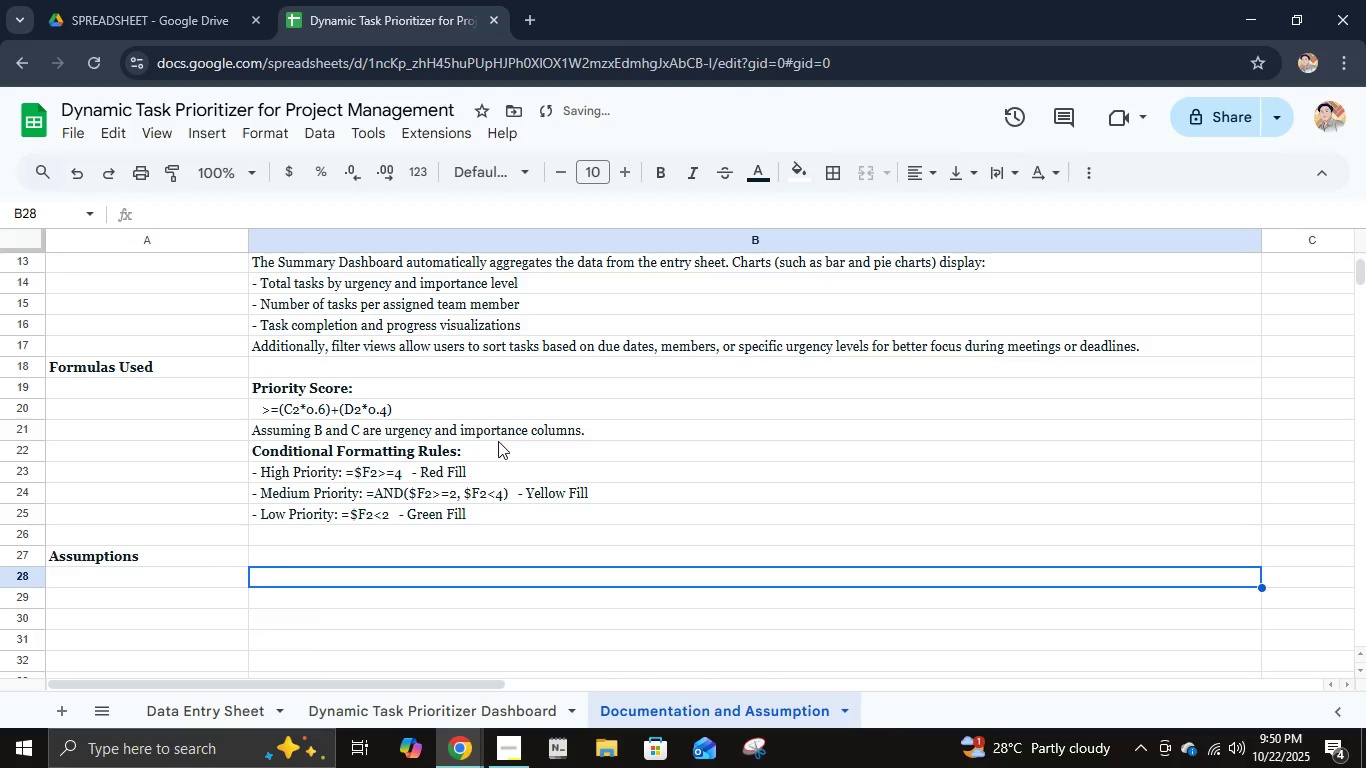 
key(Control+B)
 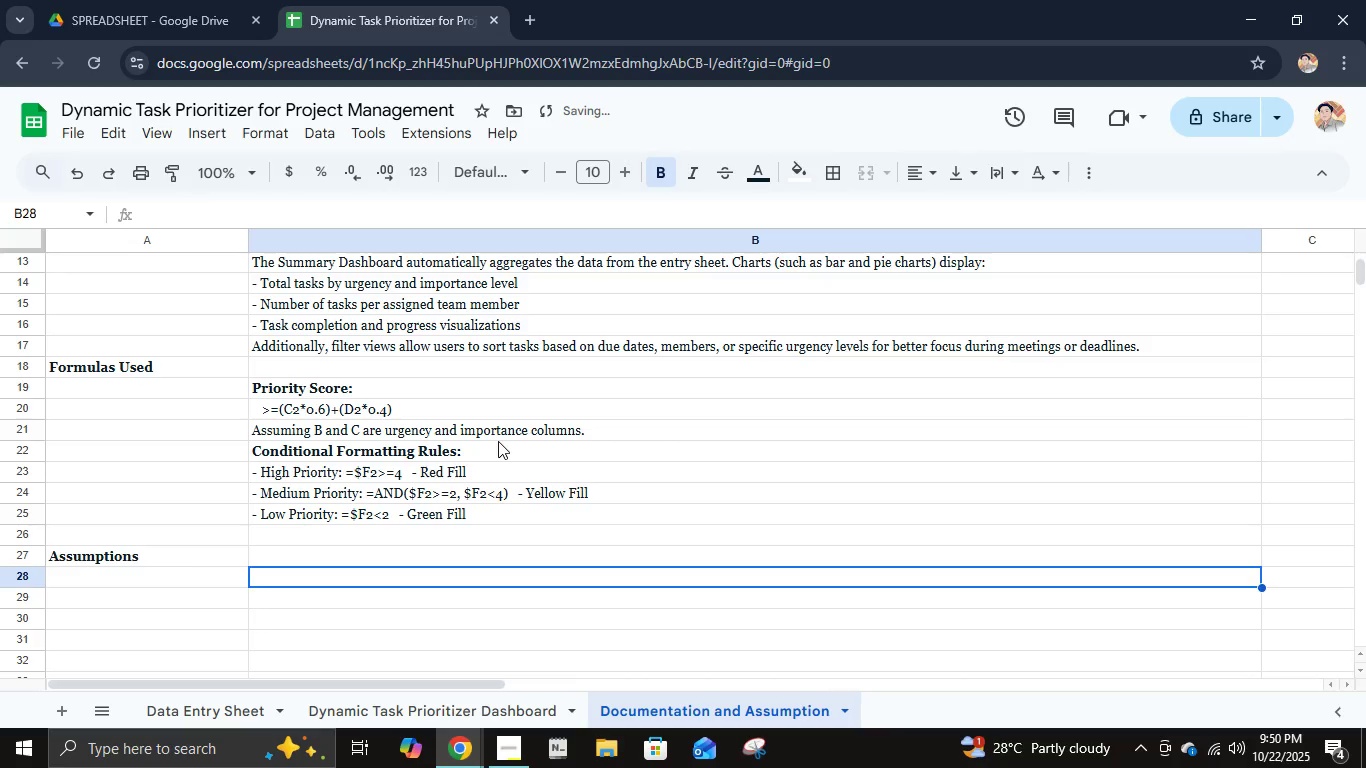 
type(1. Urgency and Importance Ratings:)
 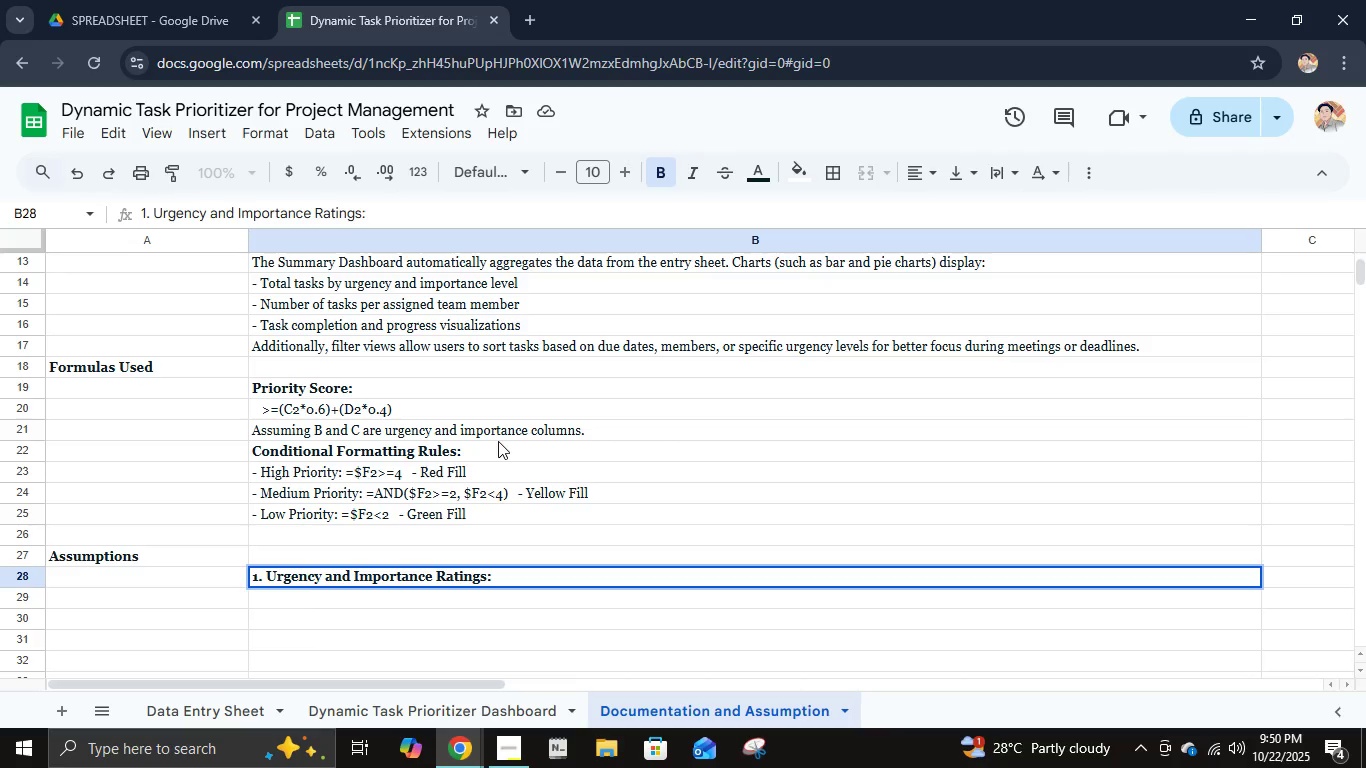 
key(Enter)
 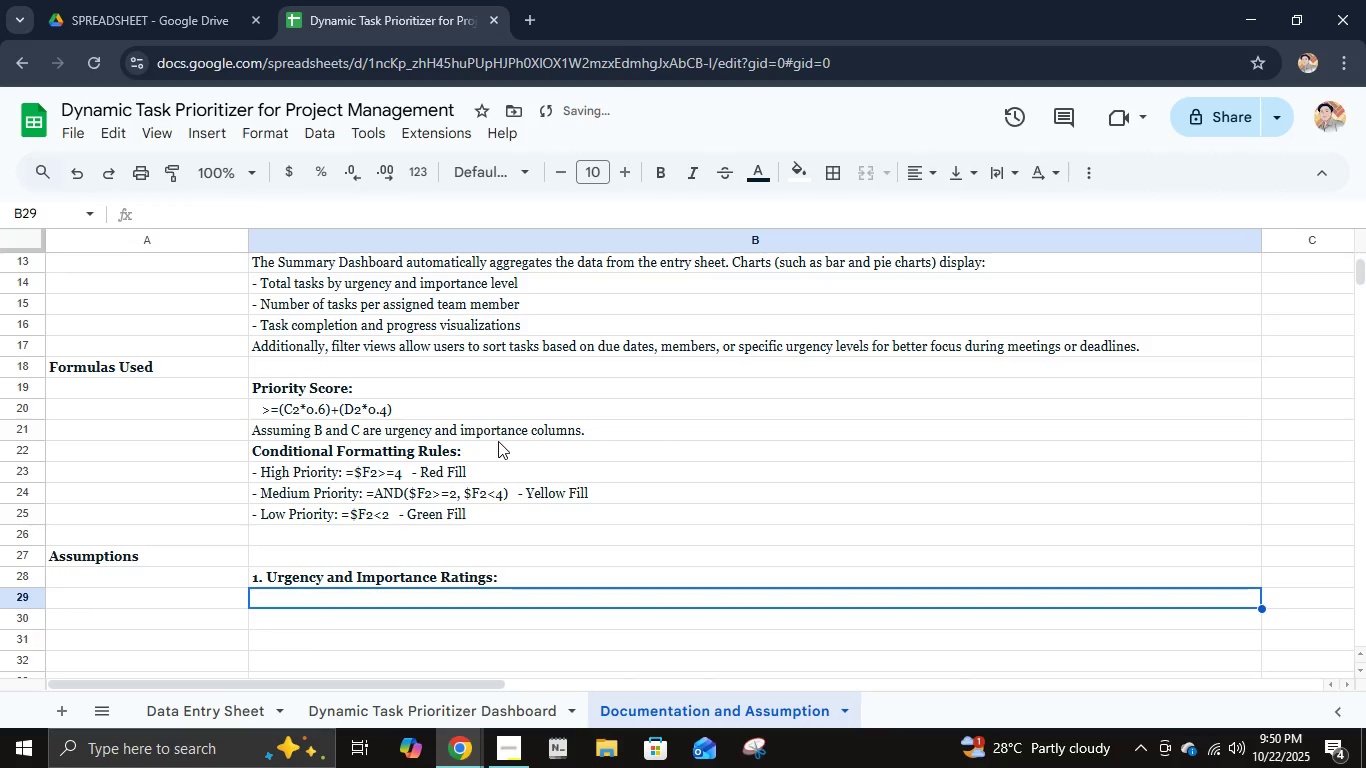 
type(Each tasks )
key(Backspace)
key(Backspace)
type( is rated on a 1 to 5)
 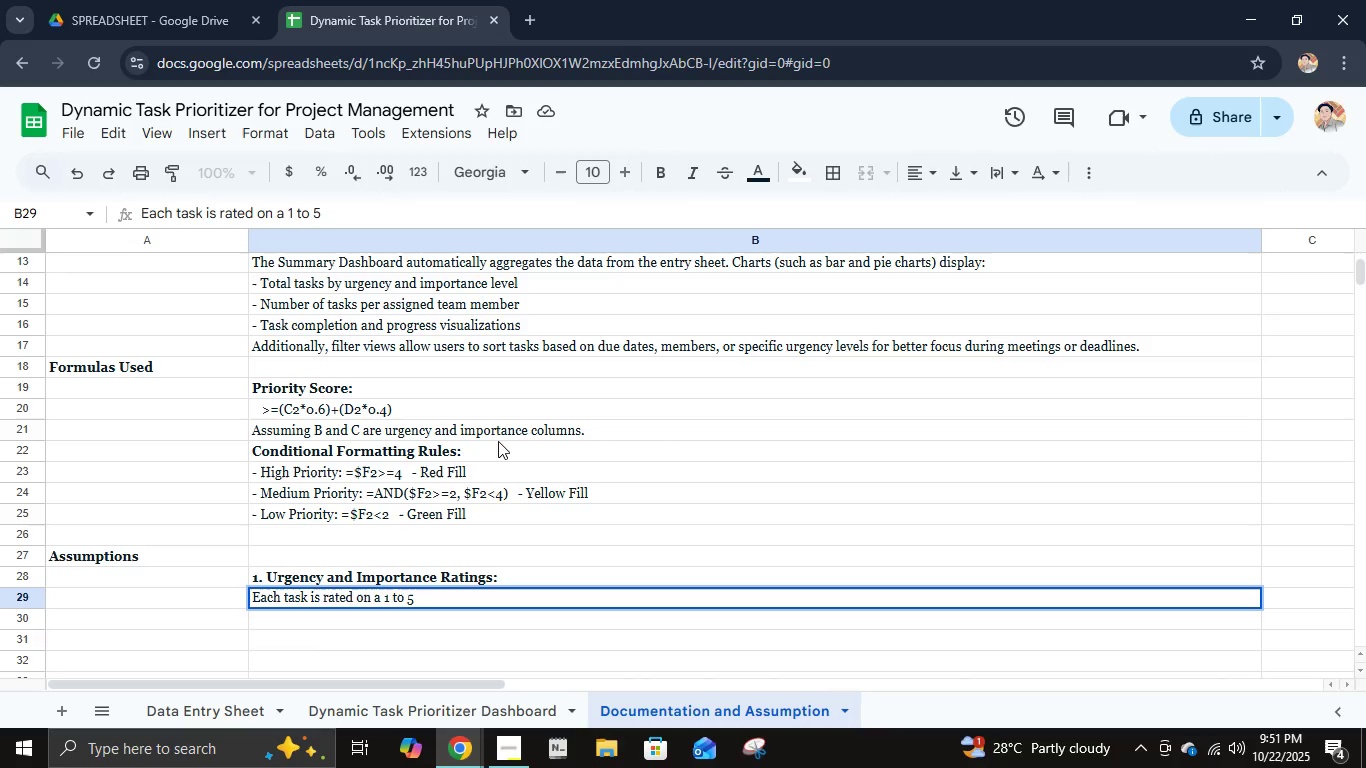 
wait(7.61)
 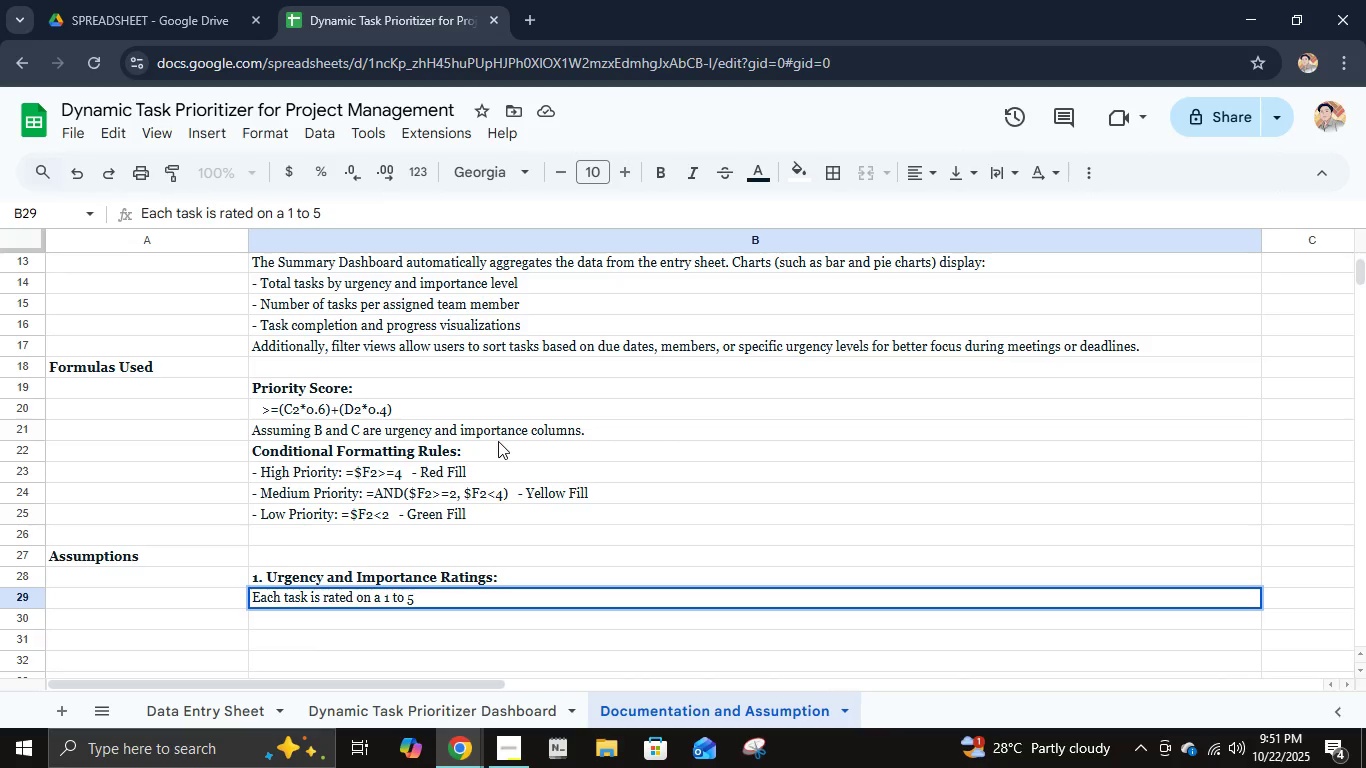 
type( scale, where 5 represents te)
key(Backspace)
type(he highest u)
 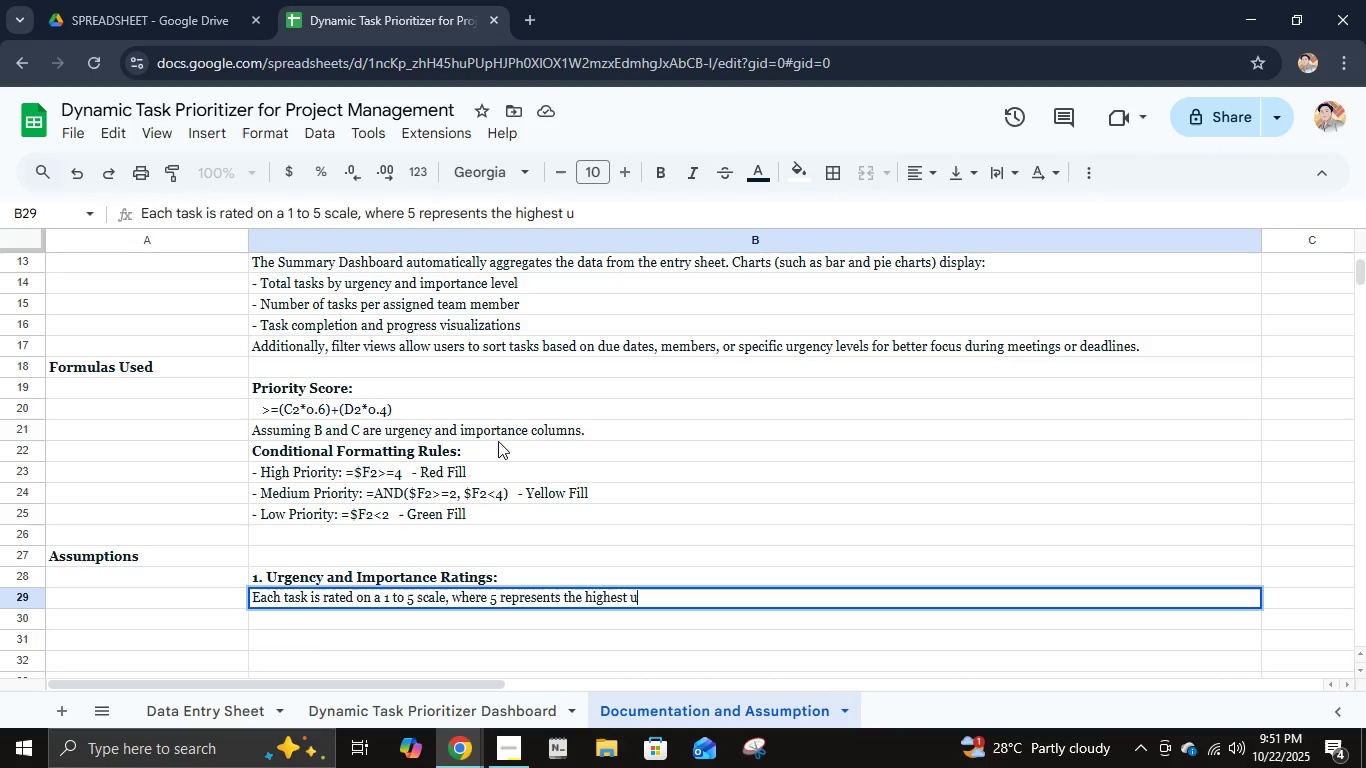 
type(rgency)
 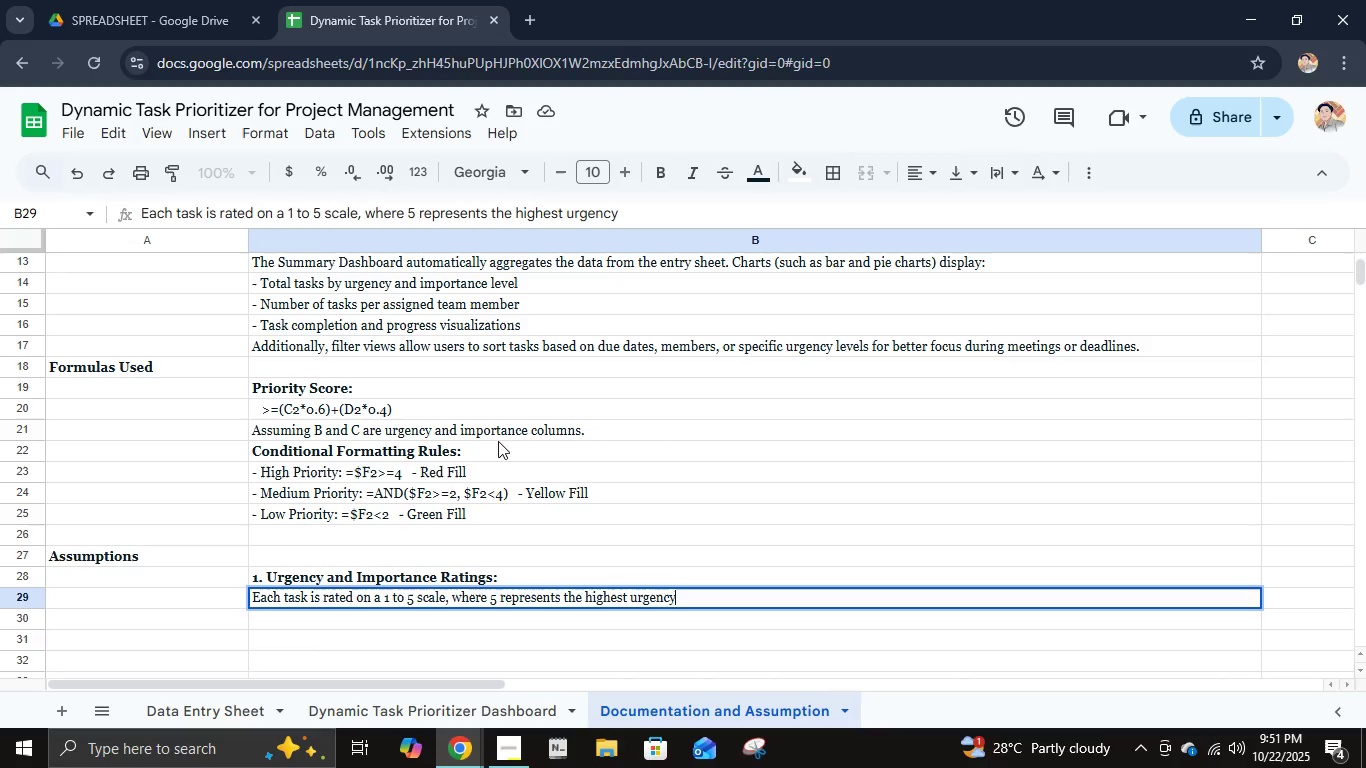 
type( or imortance. These ratings are )
 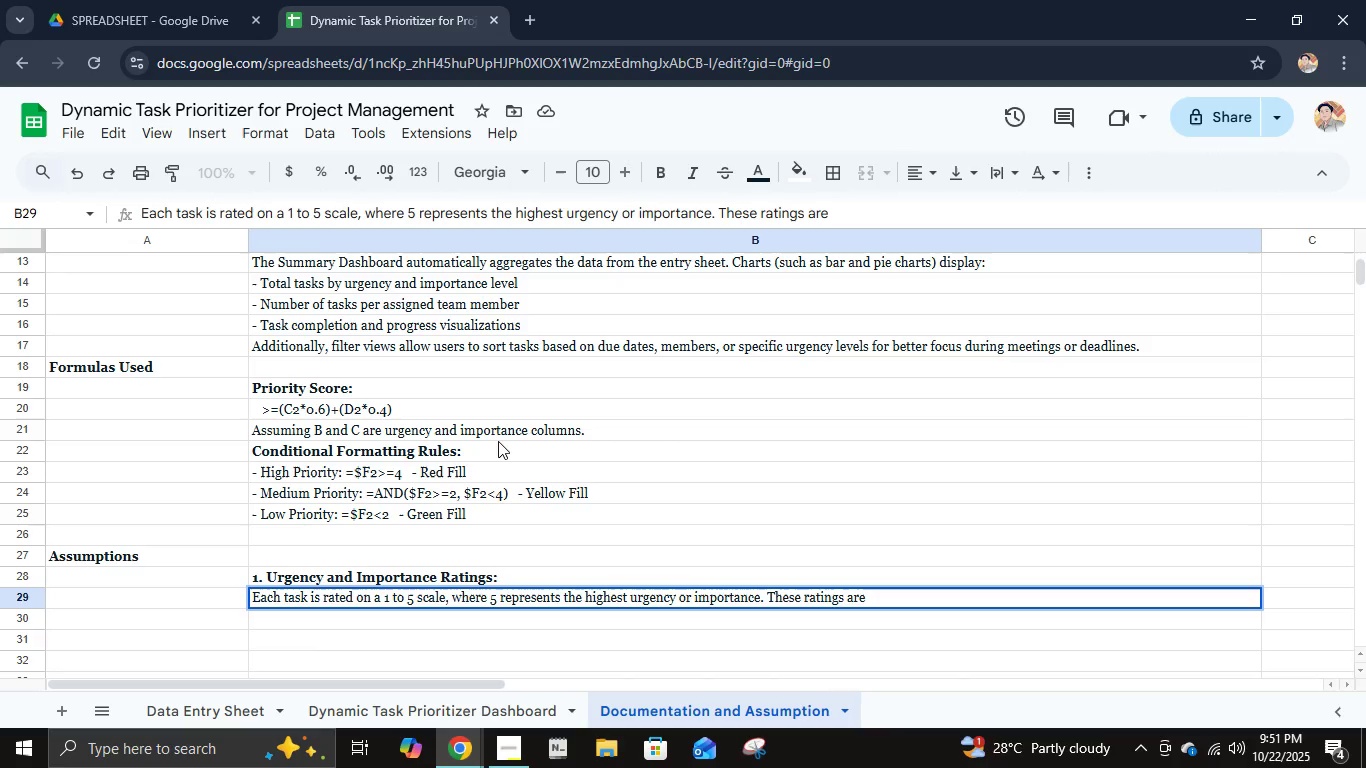 
hold_key(key=P, duration=0.31)
 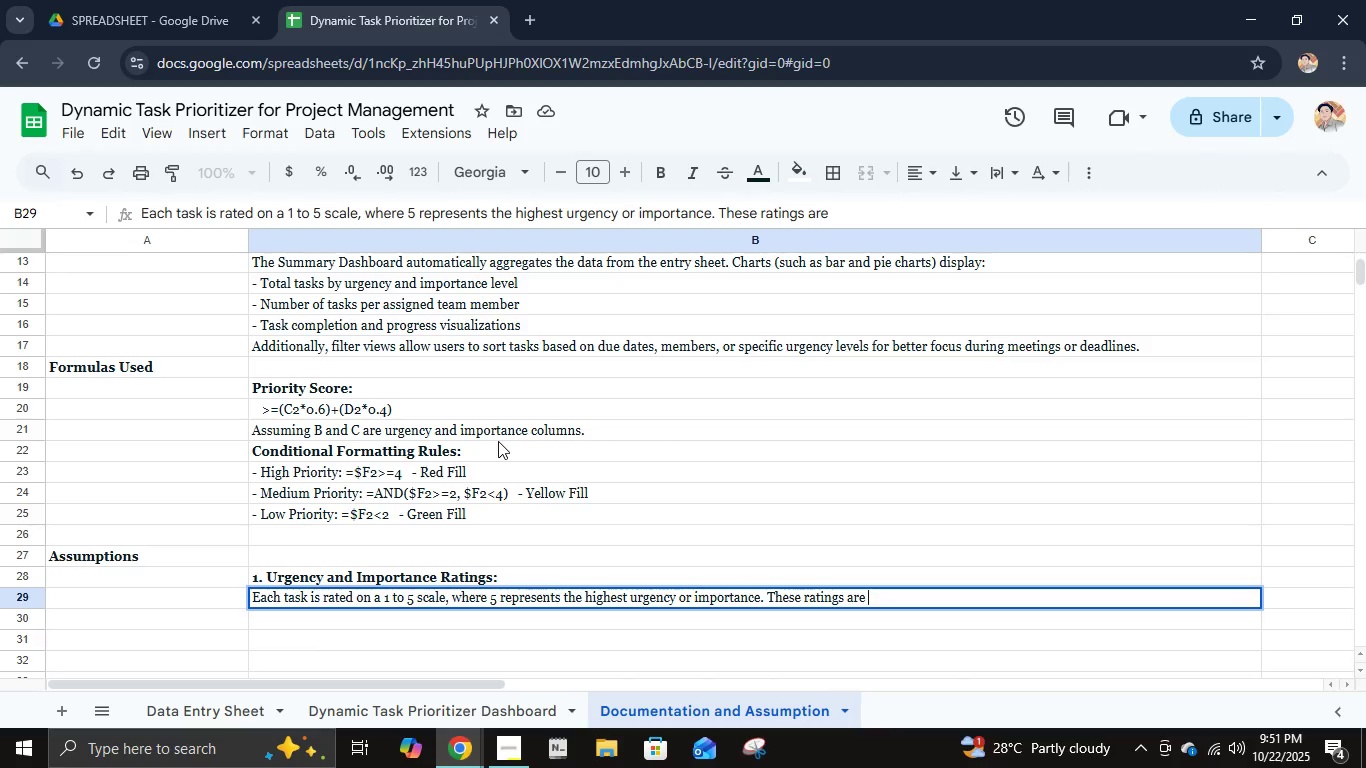 
wait(7.05)
 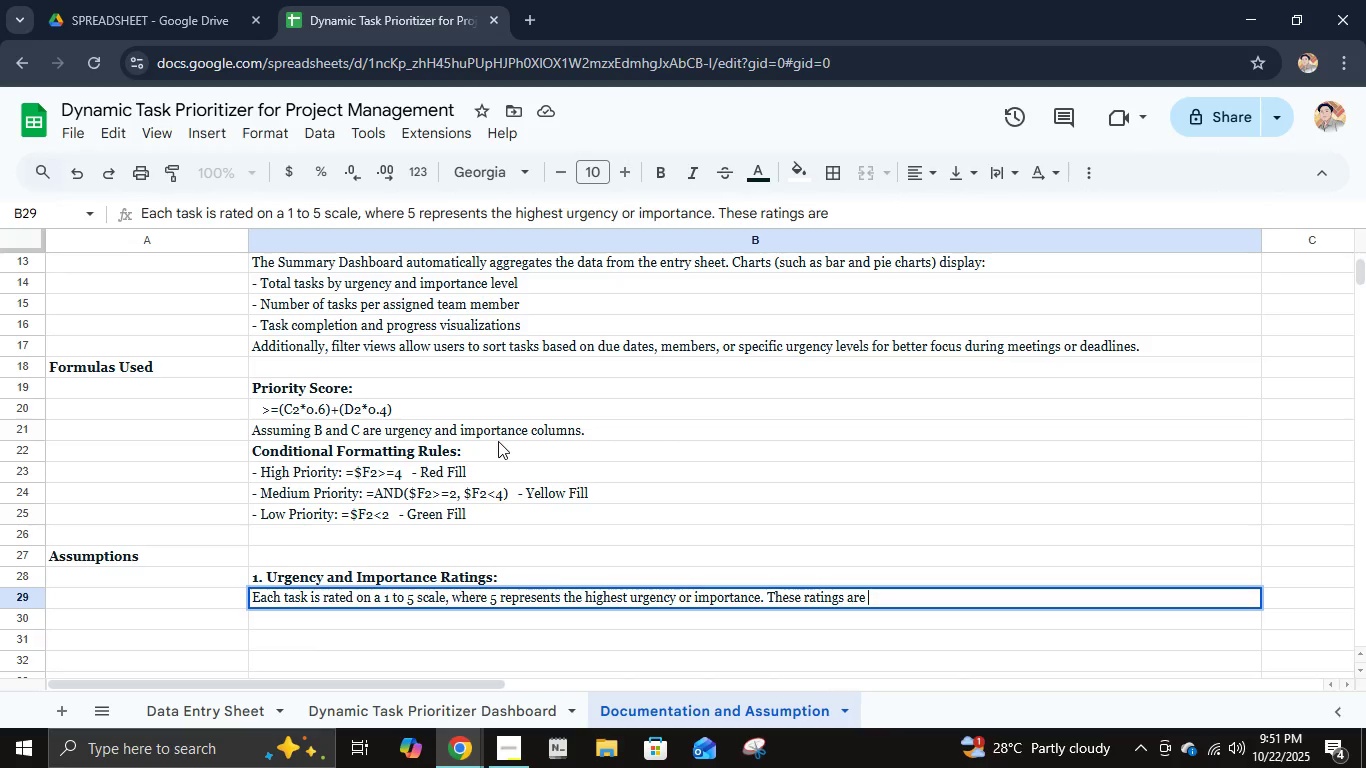 
type(assumed to be subjective, based on the prod)
key(Backspace)
type(ject manager's or team's judgement during pll)
key(Backspace)
type(anning.)
 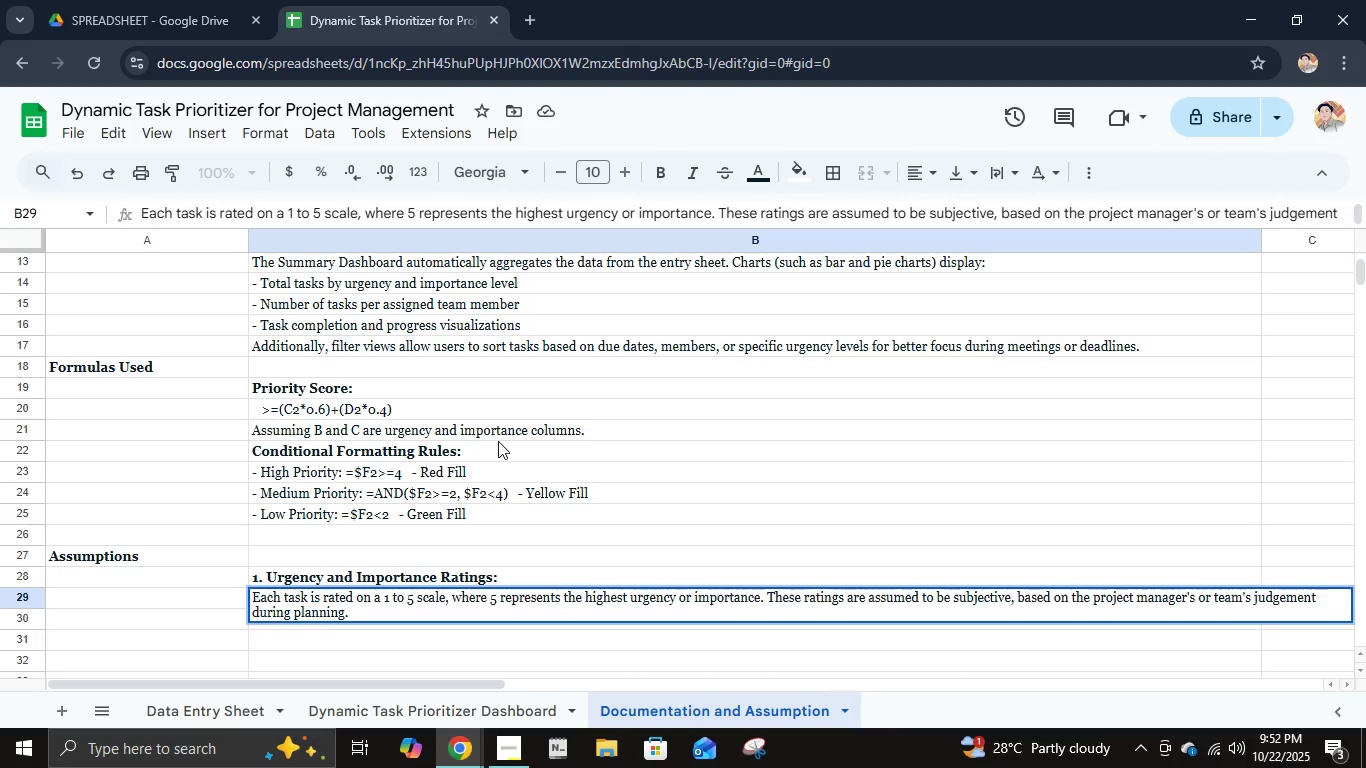 
key(Enter)
 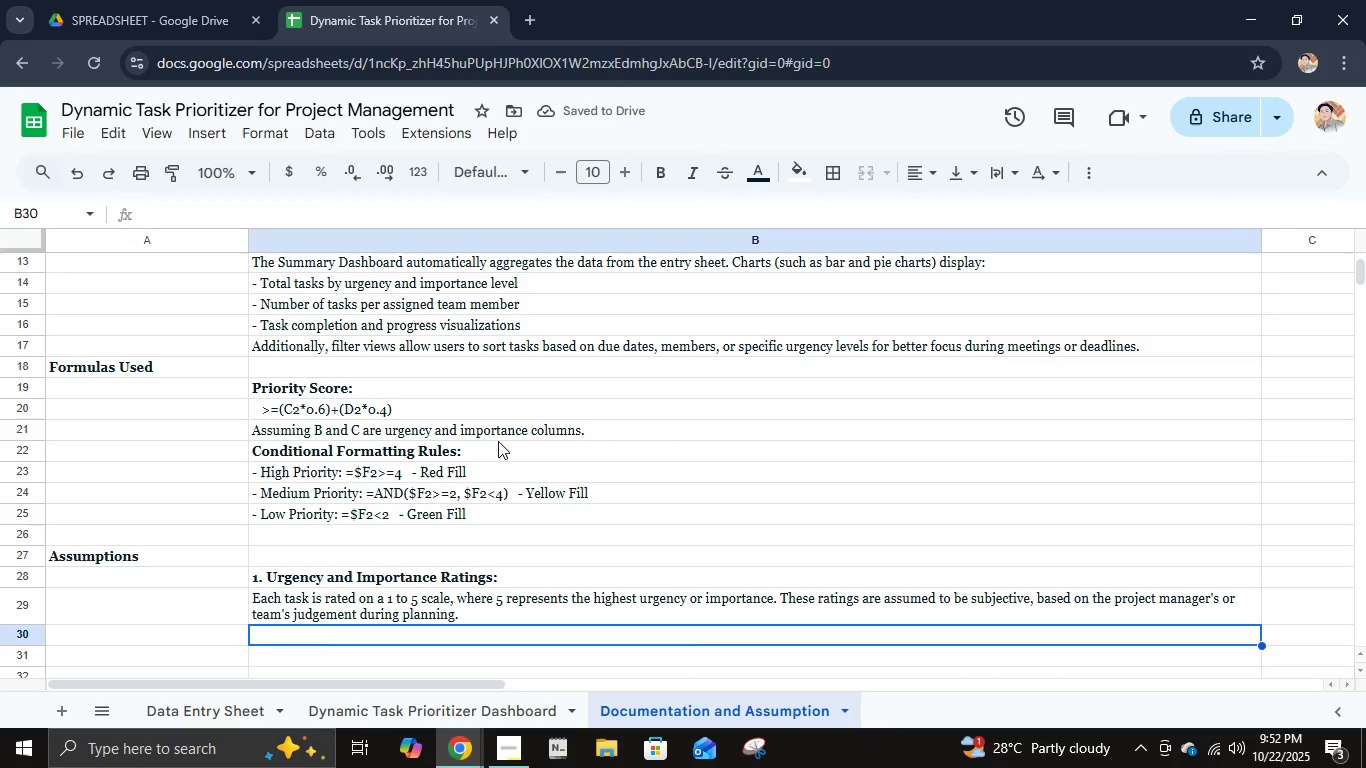 
key(Control+ControlLeft)
 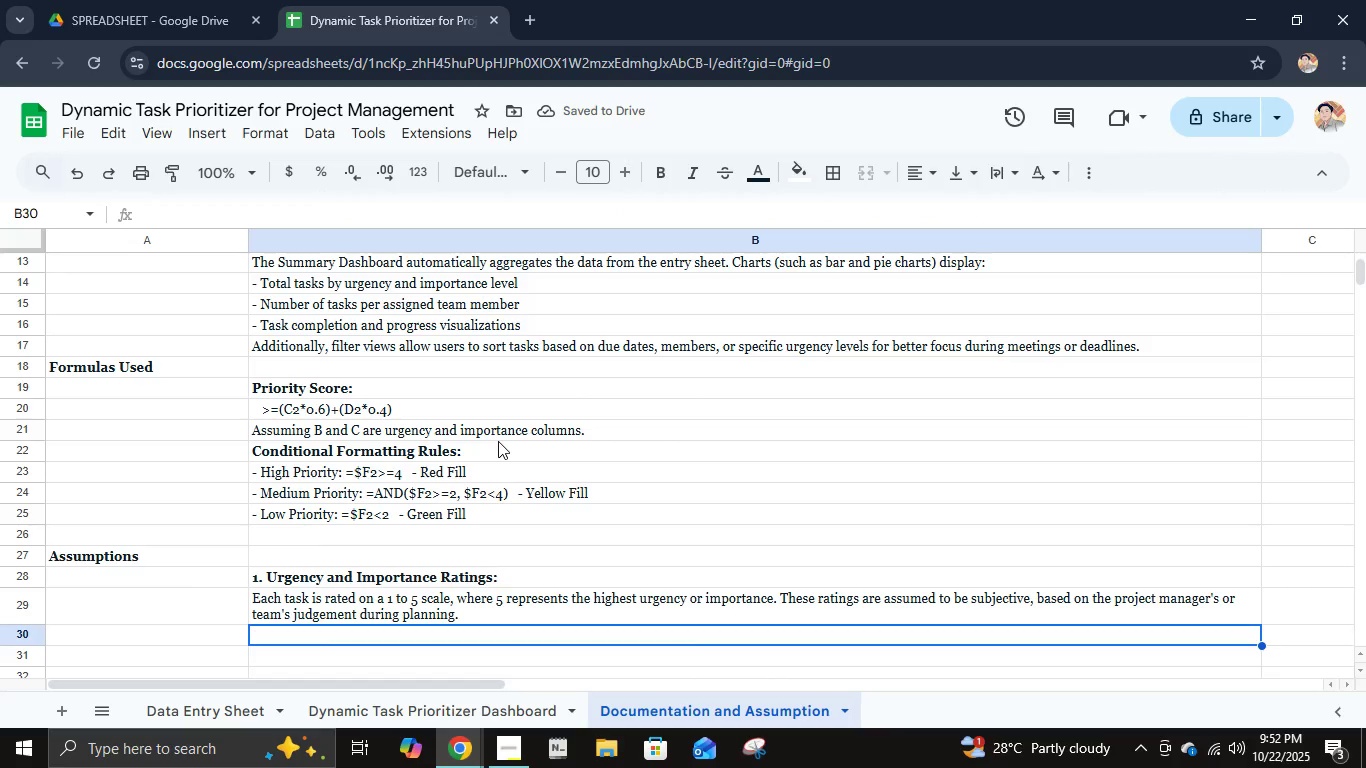 
key(Control+B)
 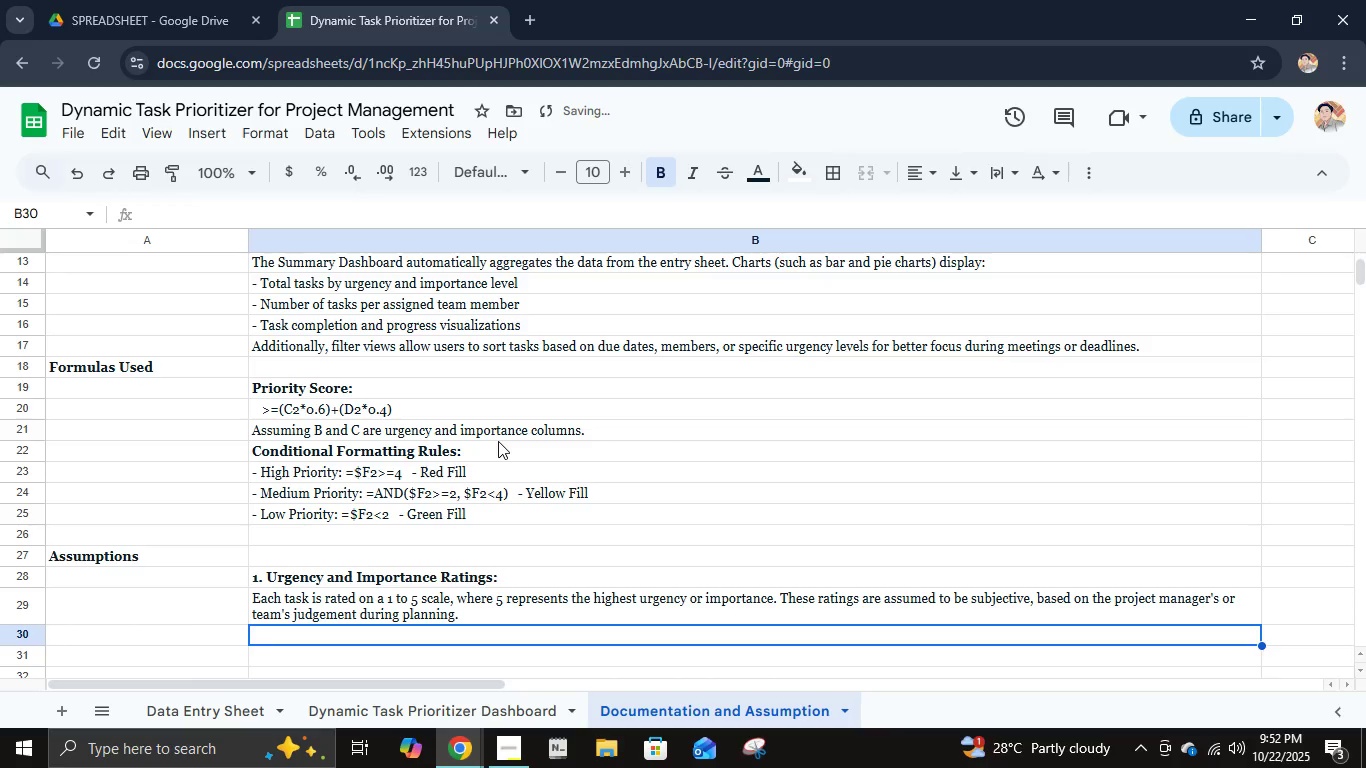 
type(2. Priority Score Calculation:)
 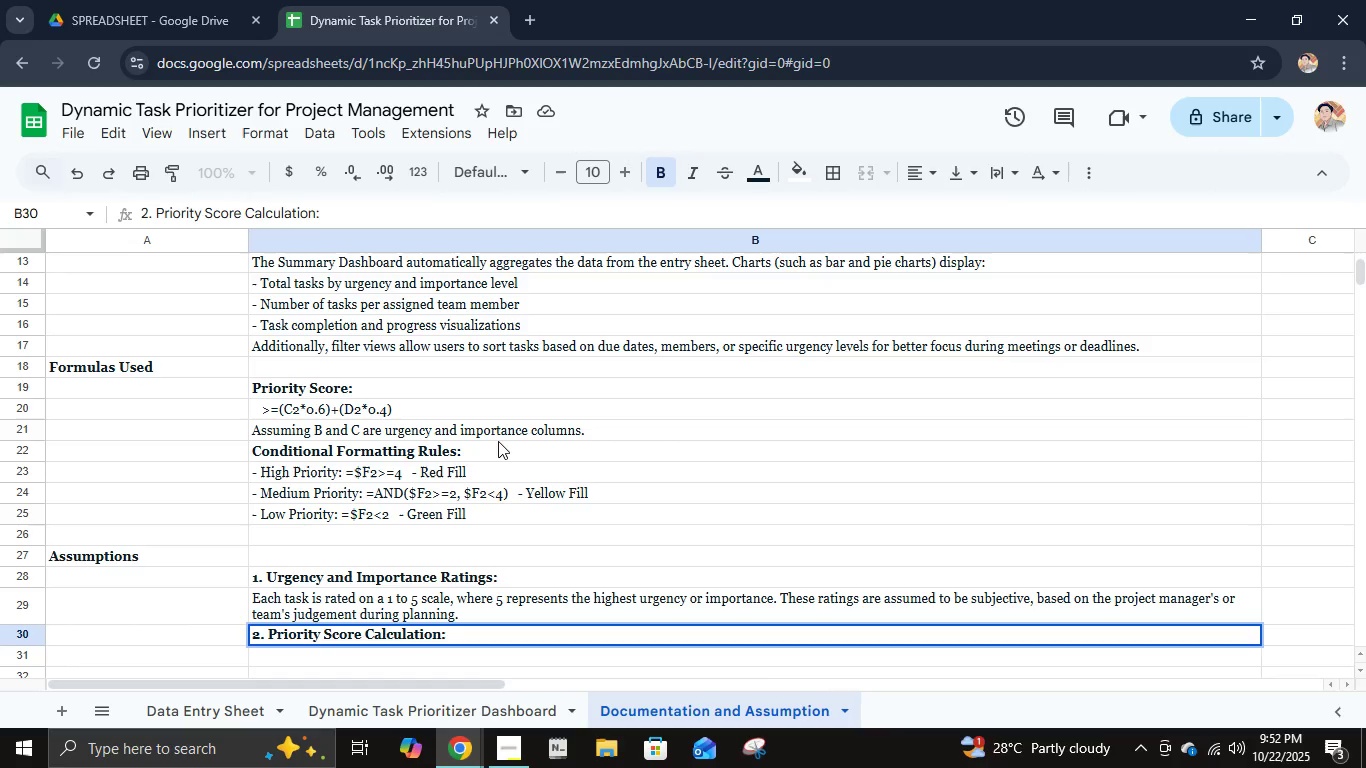 
 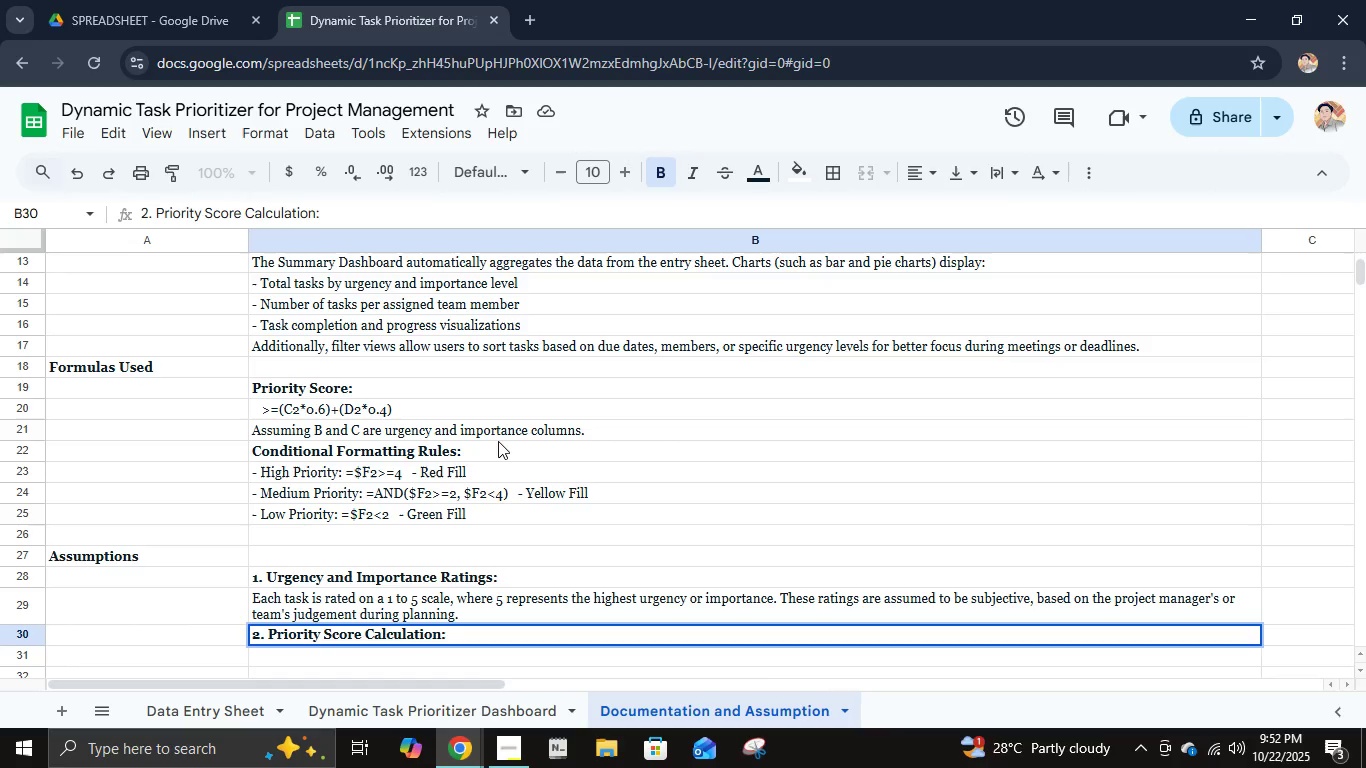 
key(Enter)
 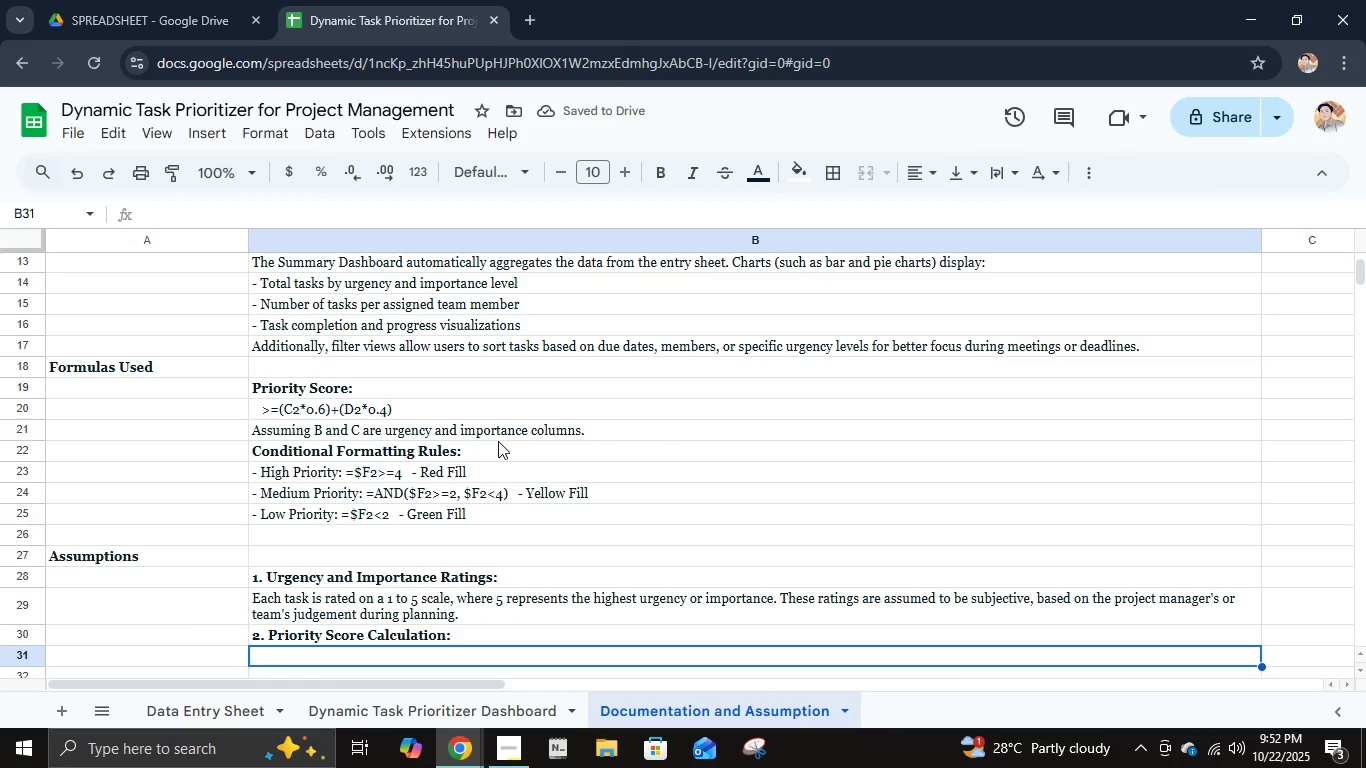 
wait(6.04)
 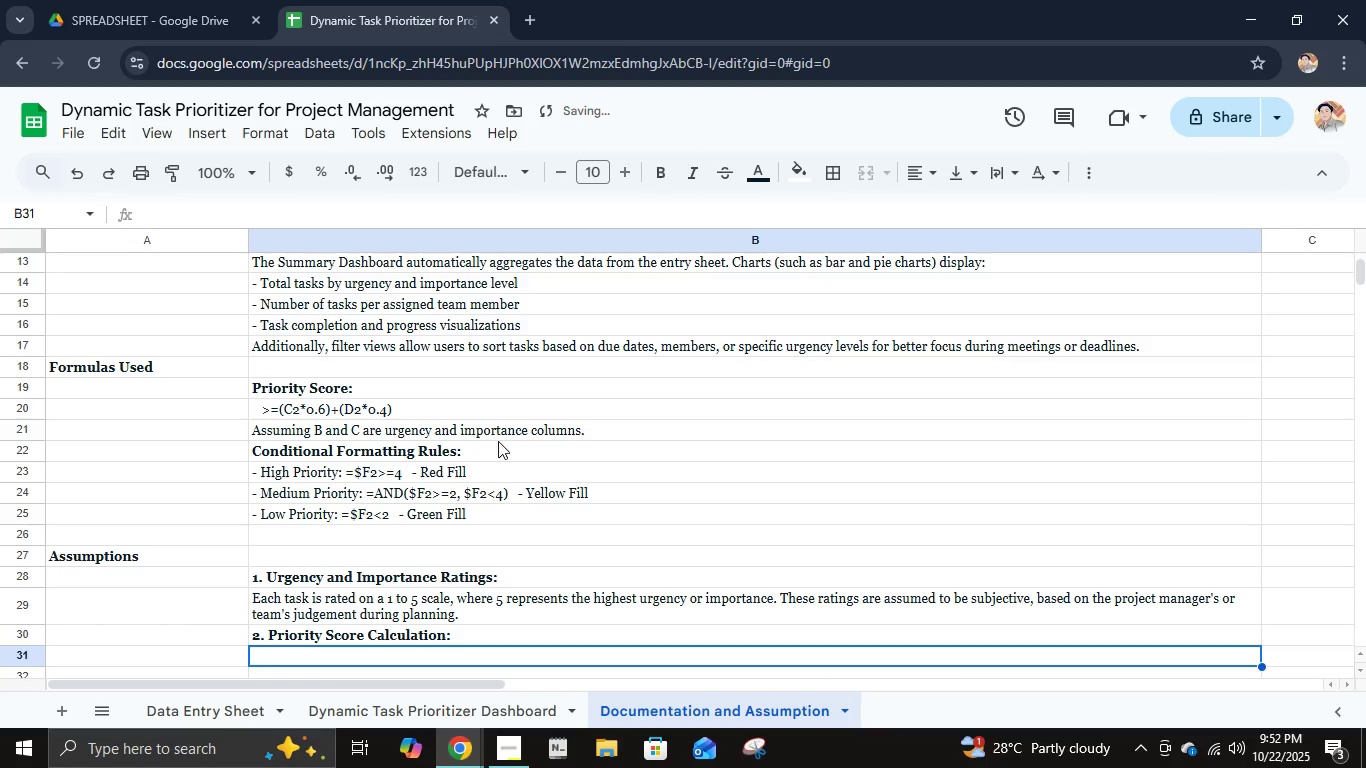 
type(The final priority score)
 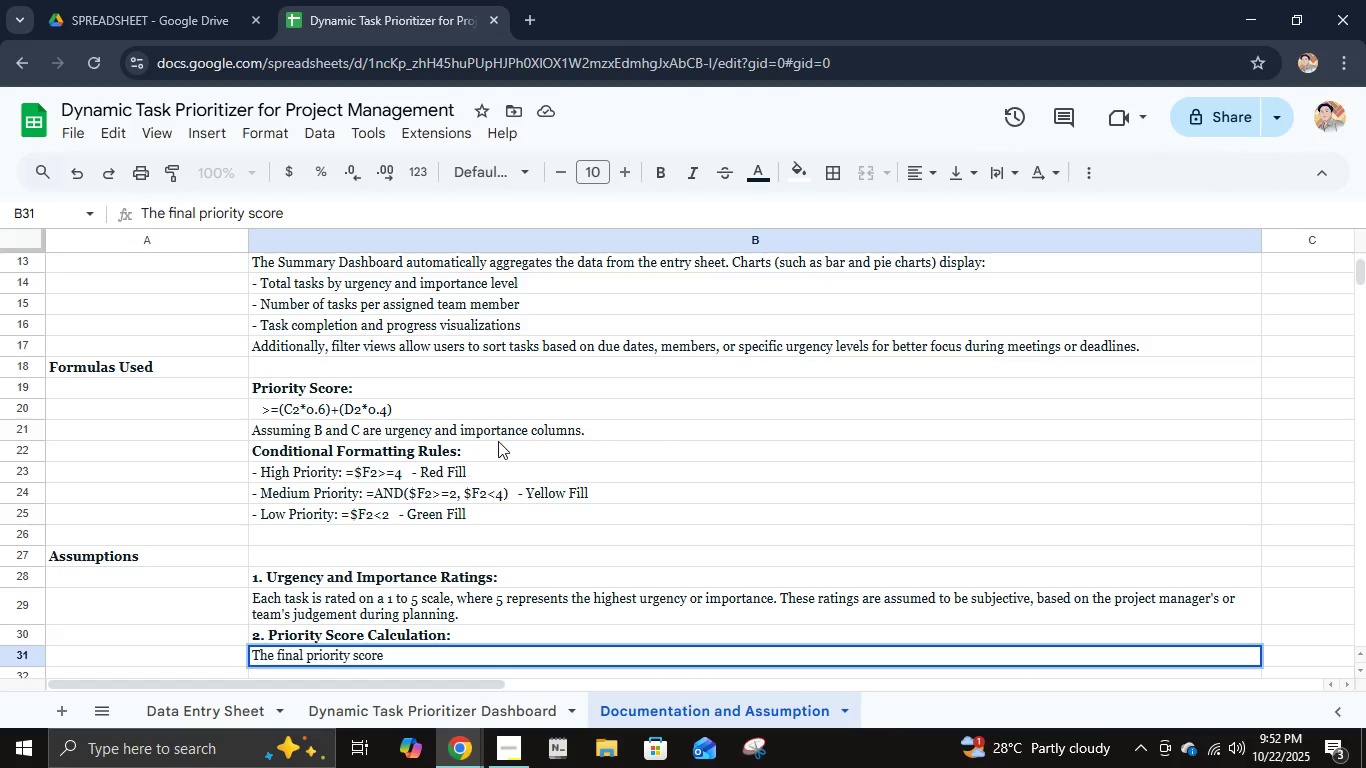 
type( assumes that)
 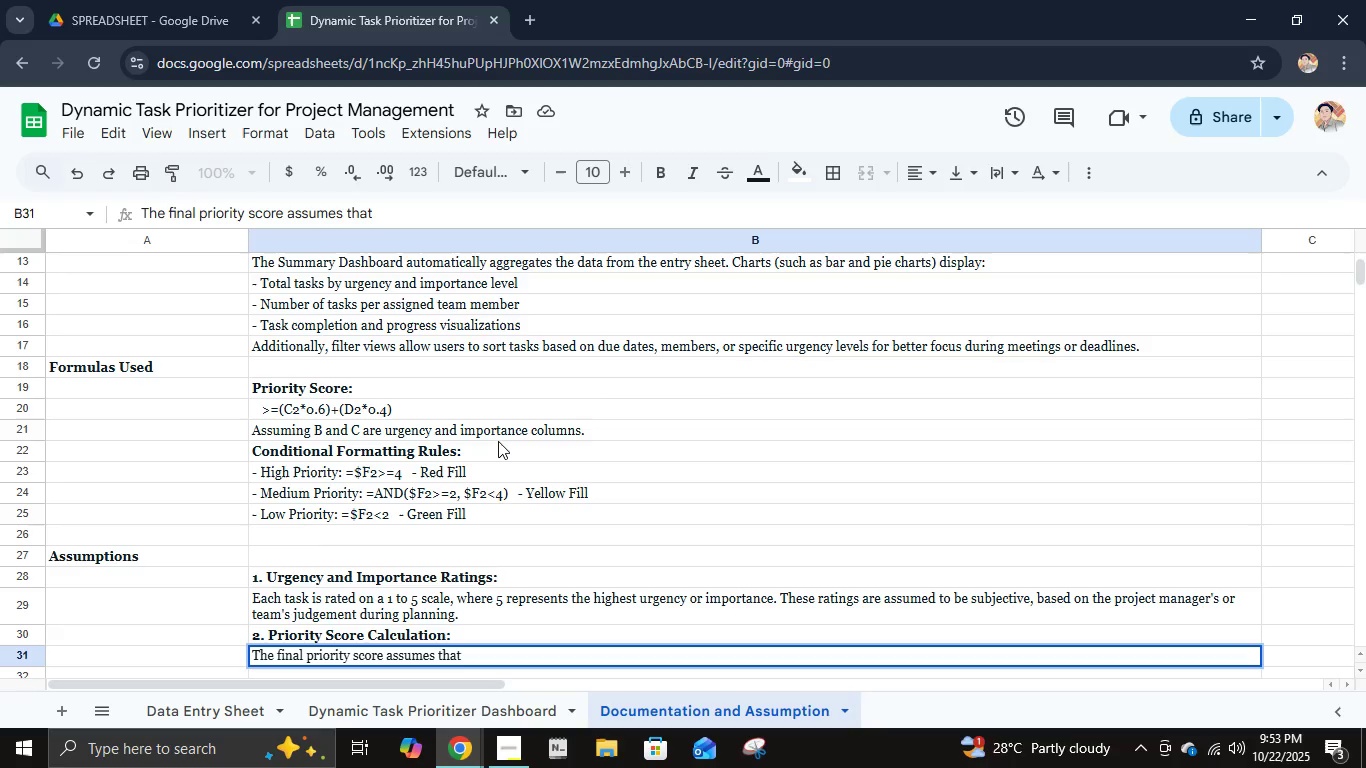 
wait(13.91)
 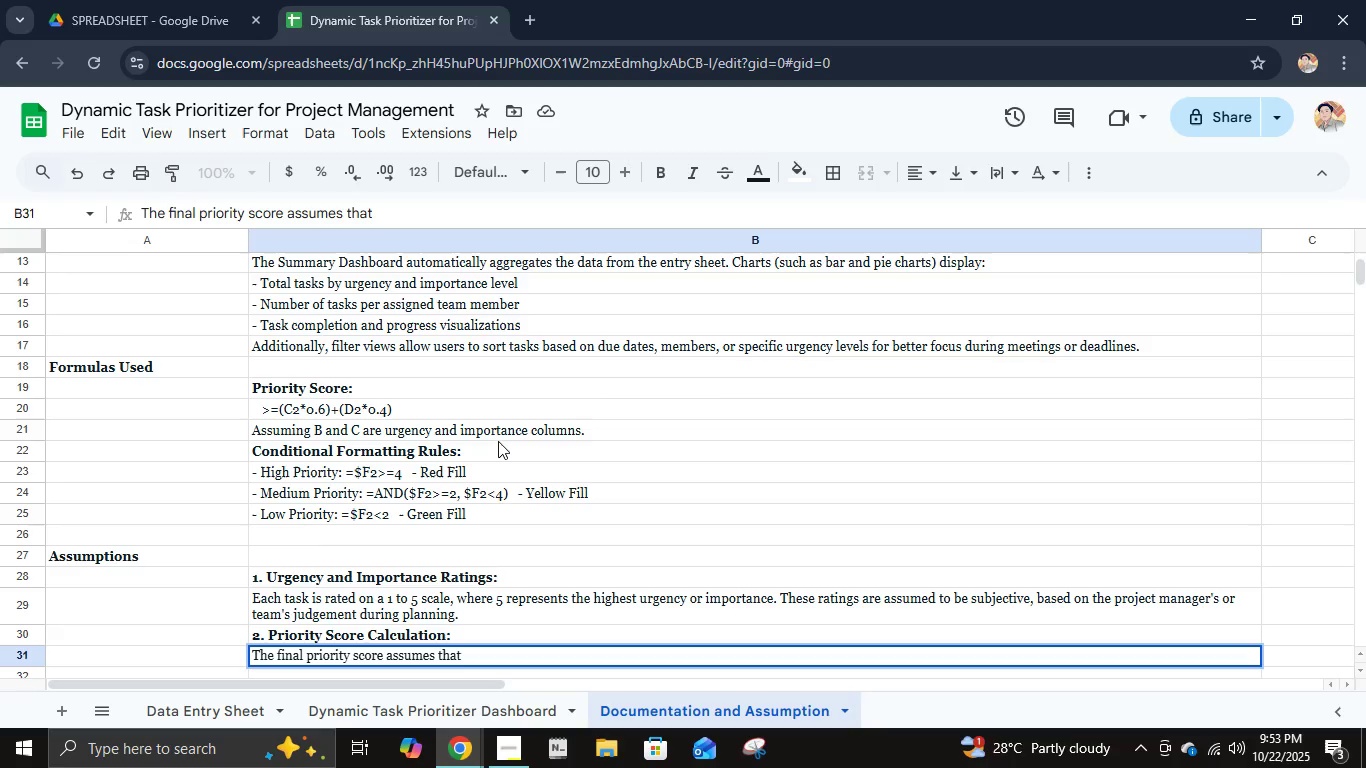 
type( urgency and imortance hold equal weight in determining priority. If an organization prefers one factoro)
key(Backspace)
type( over)
 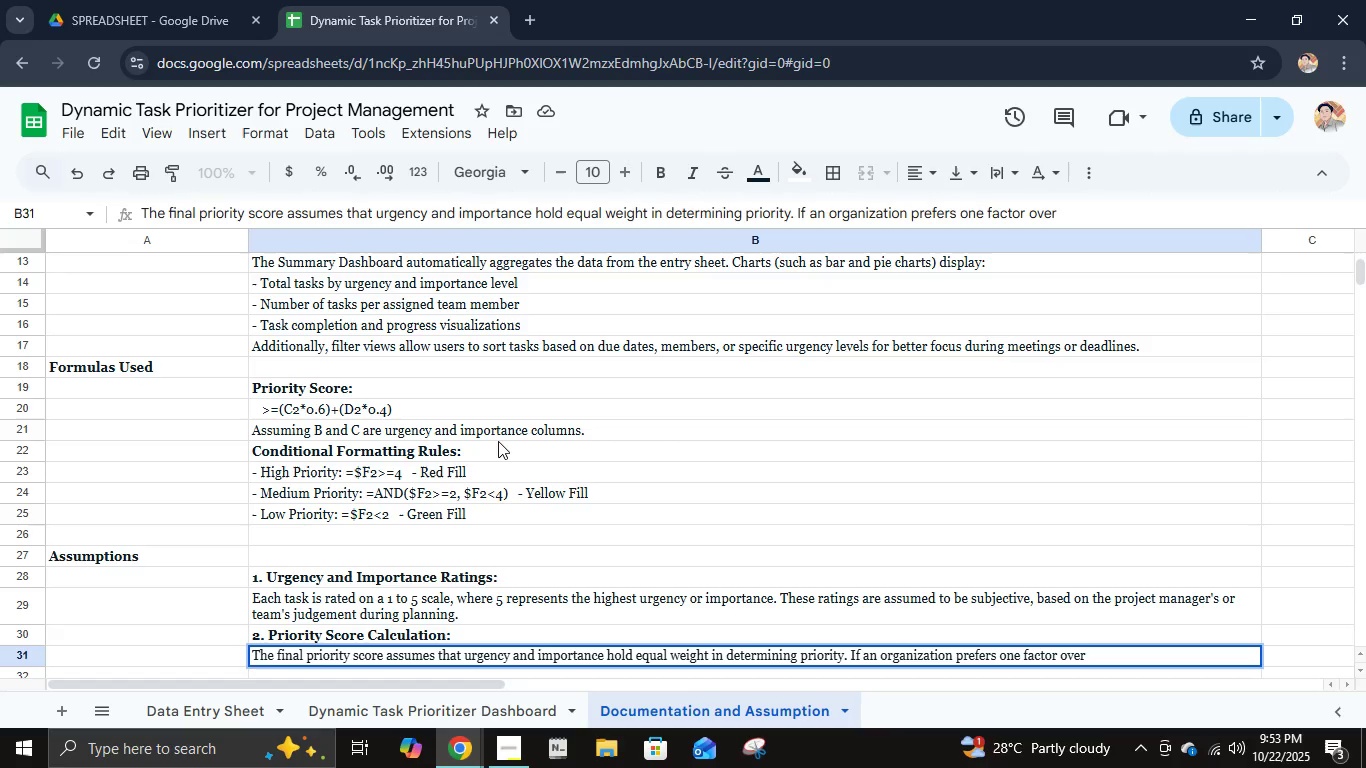 
wait(5.19)
 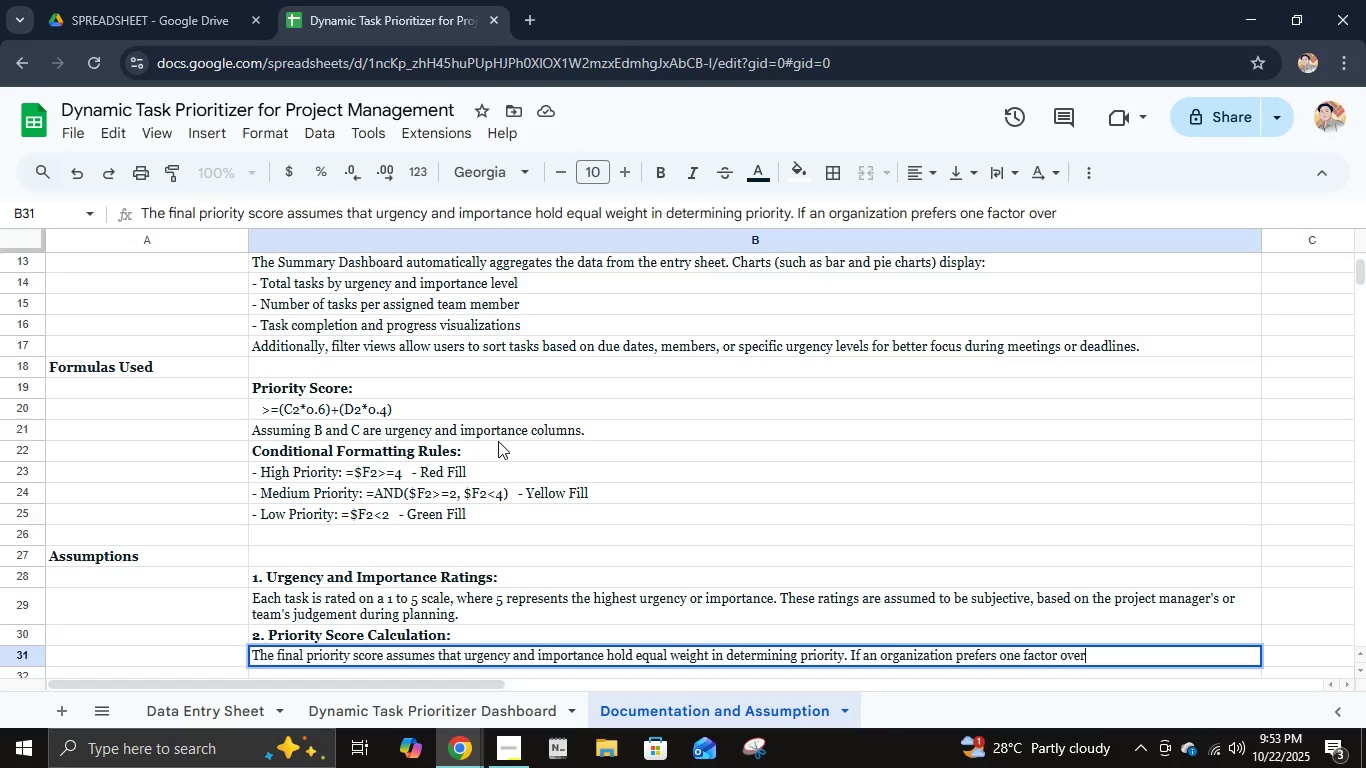 
type( the other, te)
key(Backspace)
type(he)
 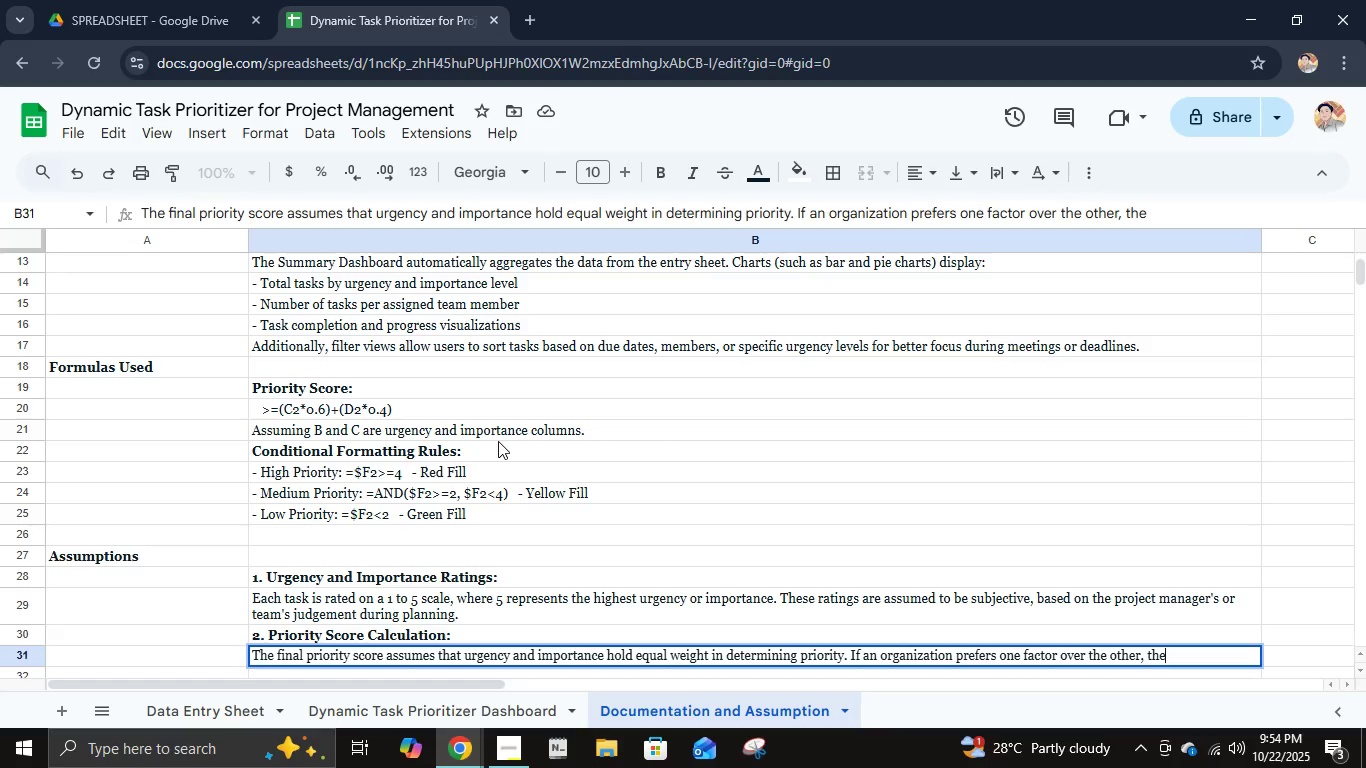 
type( formula can be )
 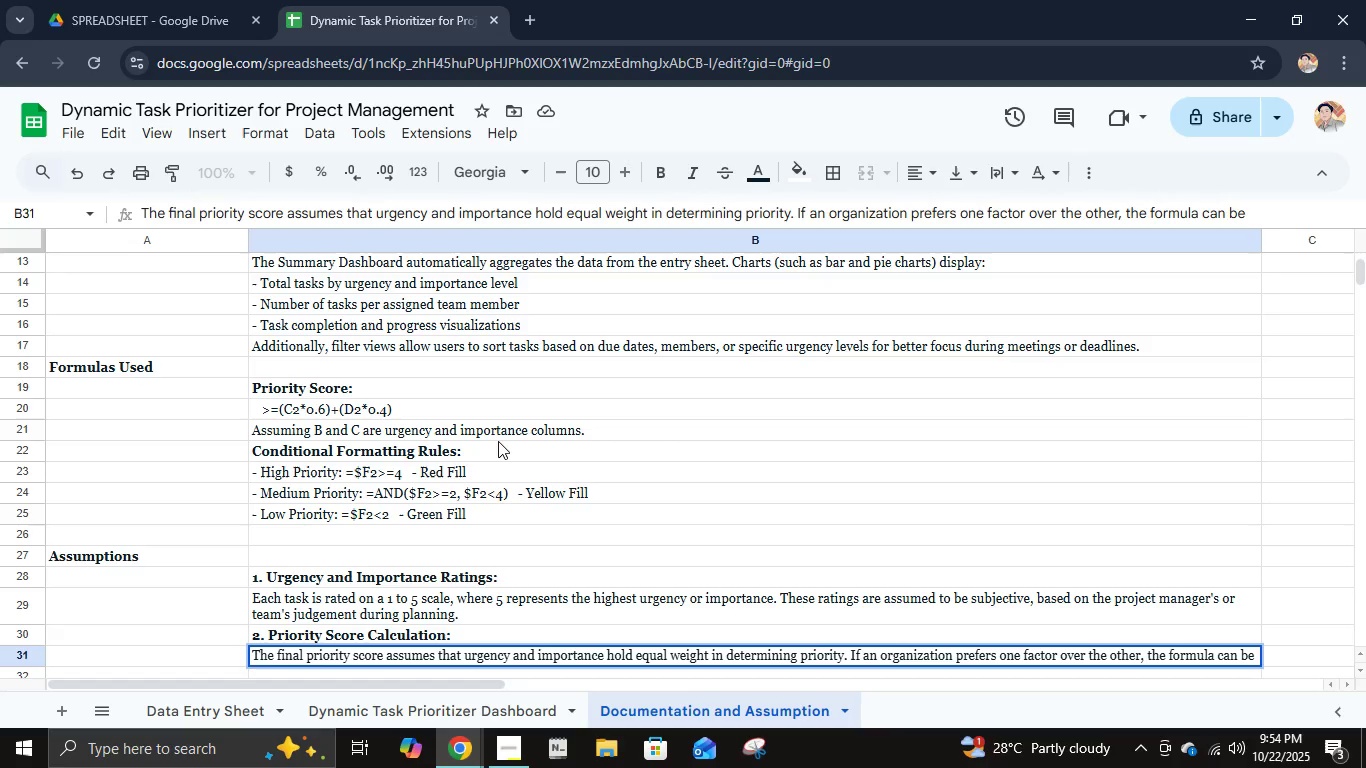 
type(adjusted (e.g., using a wi)
key(Backspace)
type(eighted average).)
 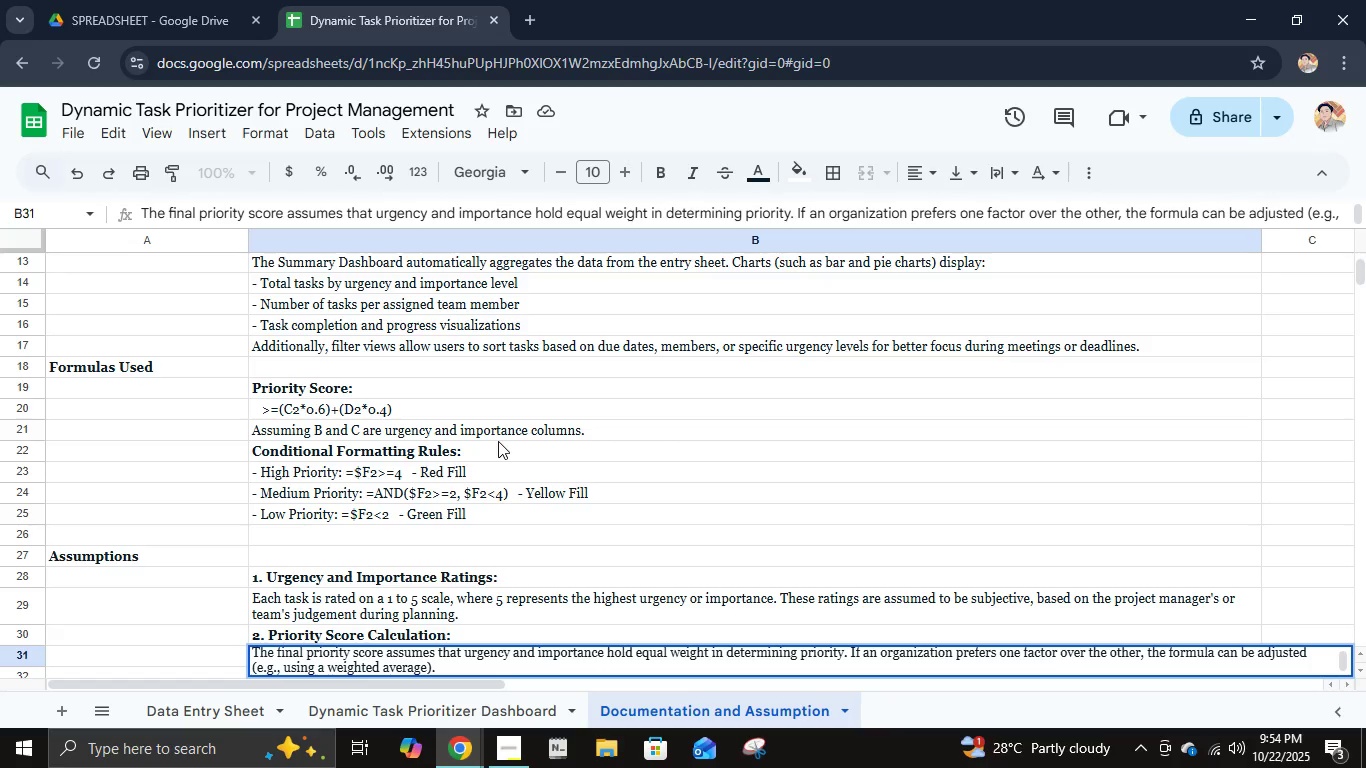 
key(Enter)
 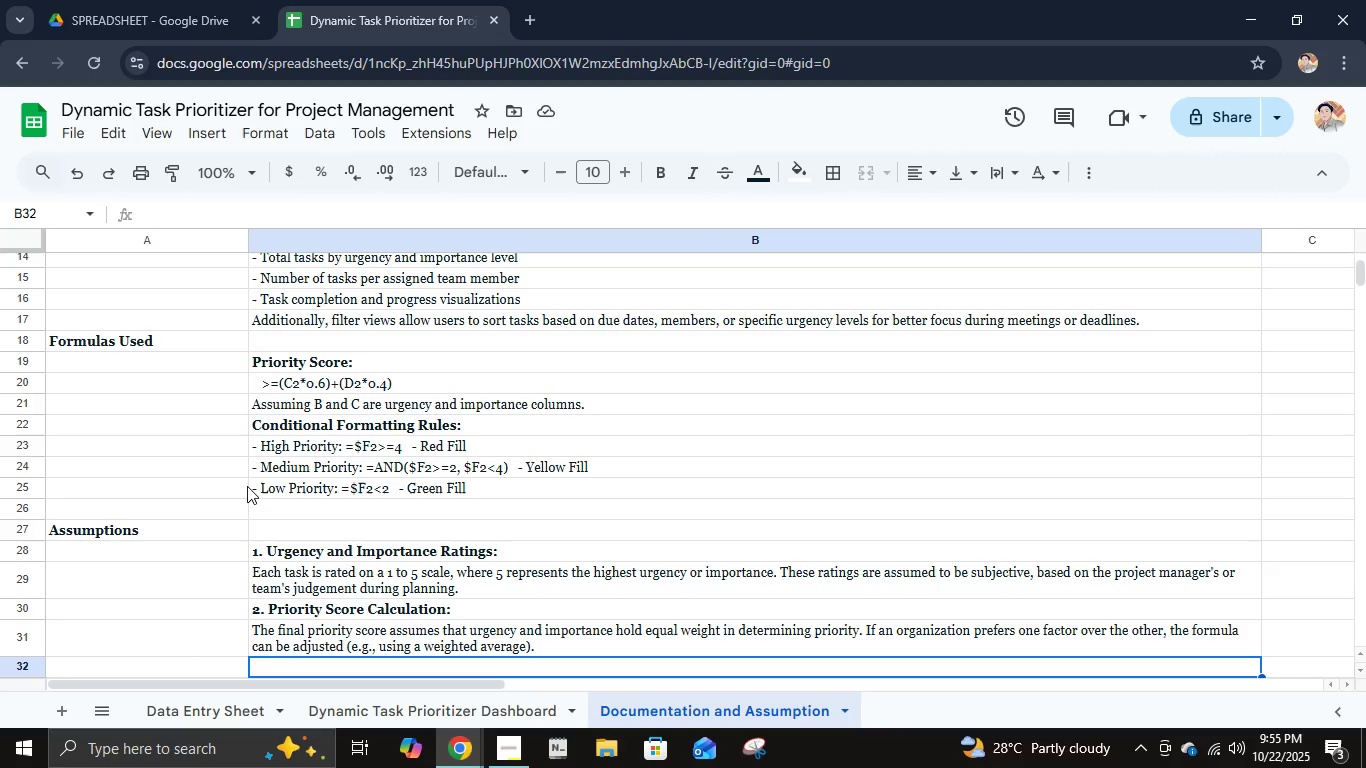 
wait(29.9)
 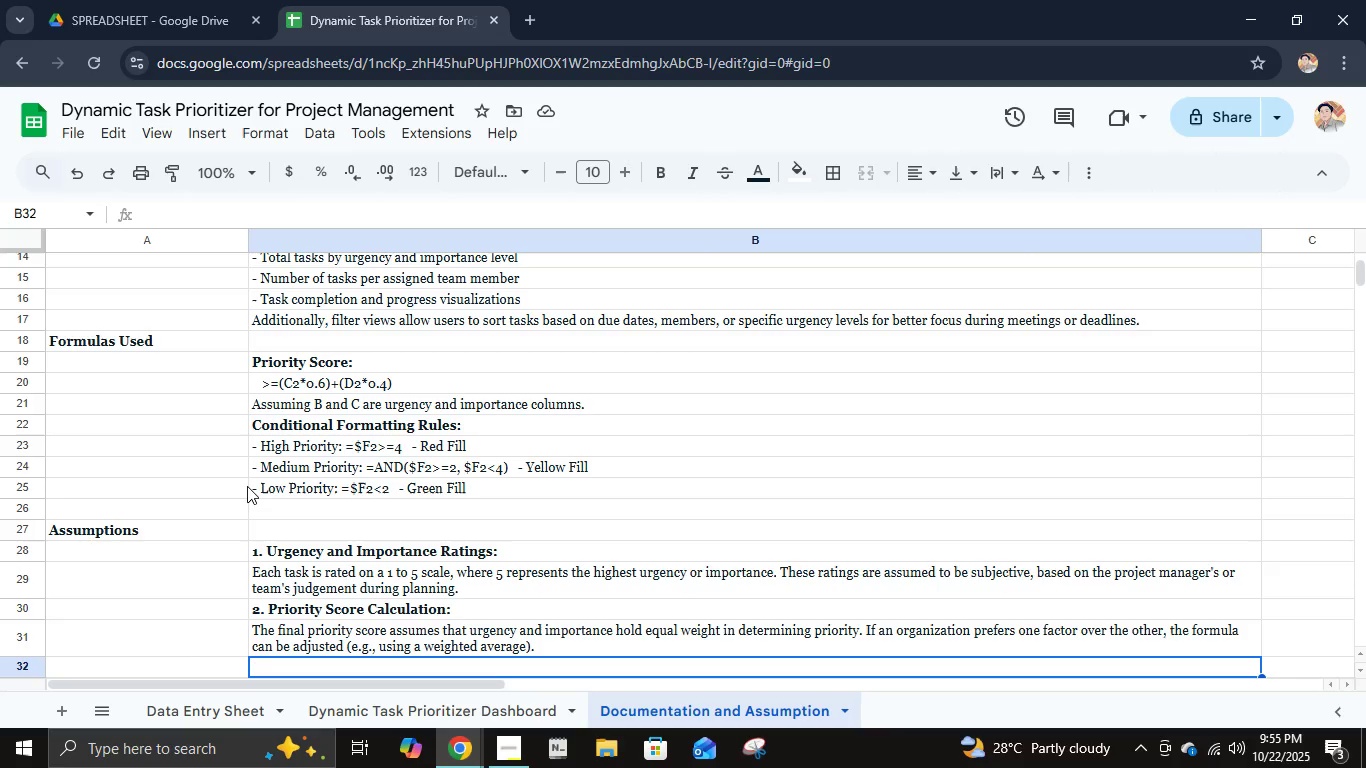 
key(3)
 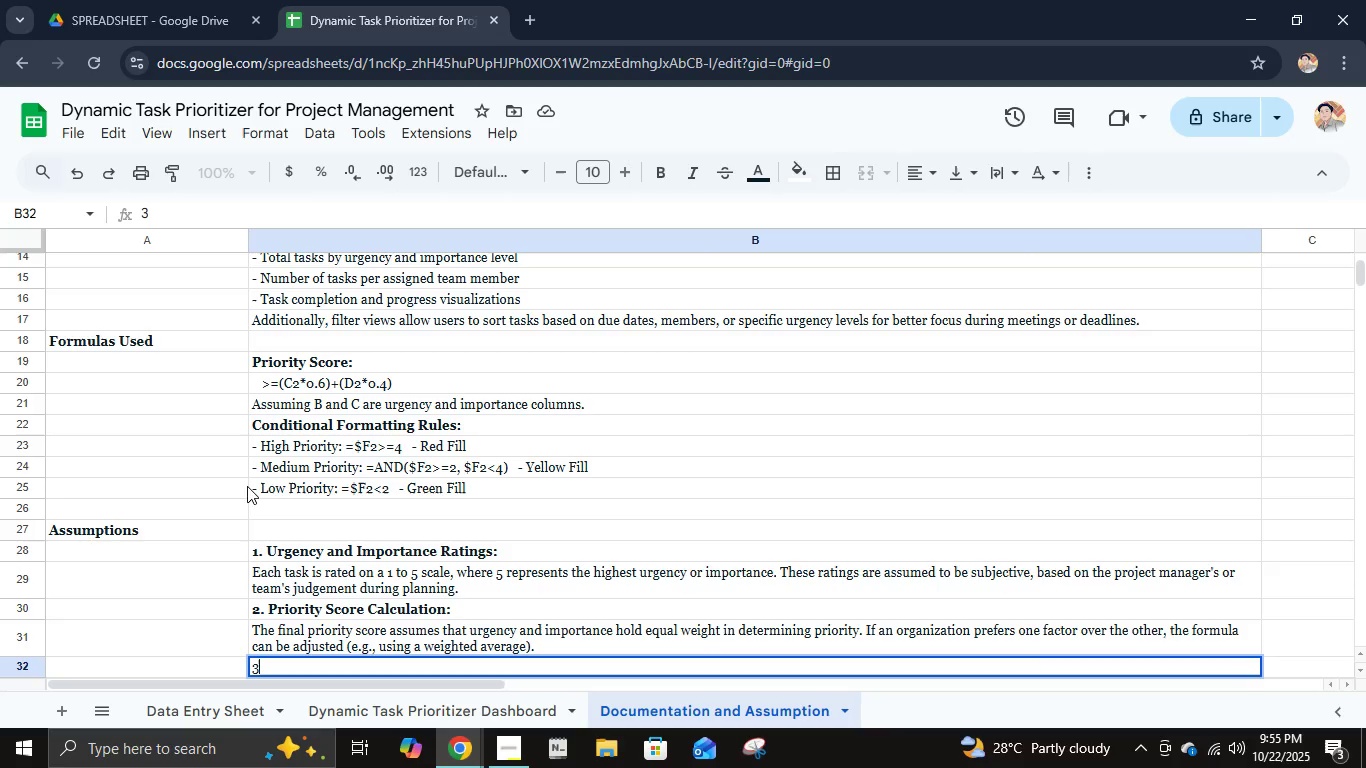 
key(Backspace)
 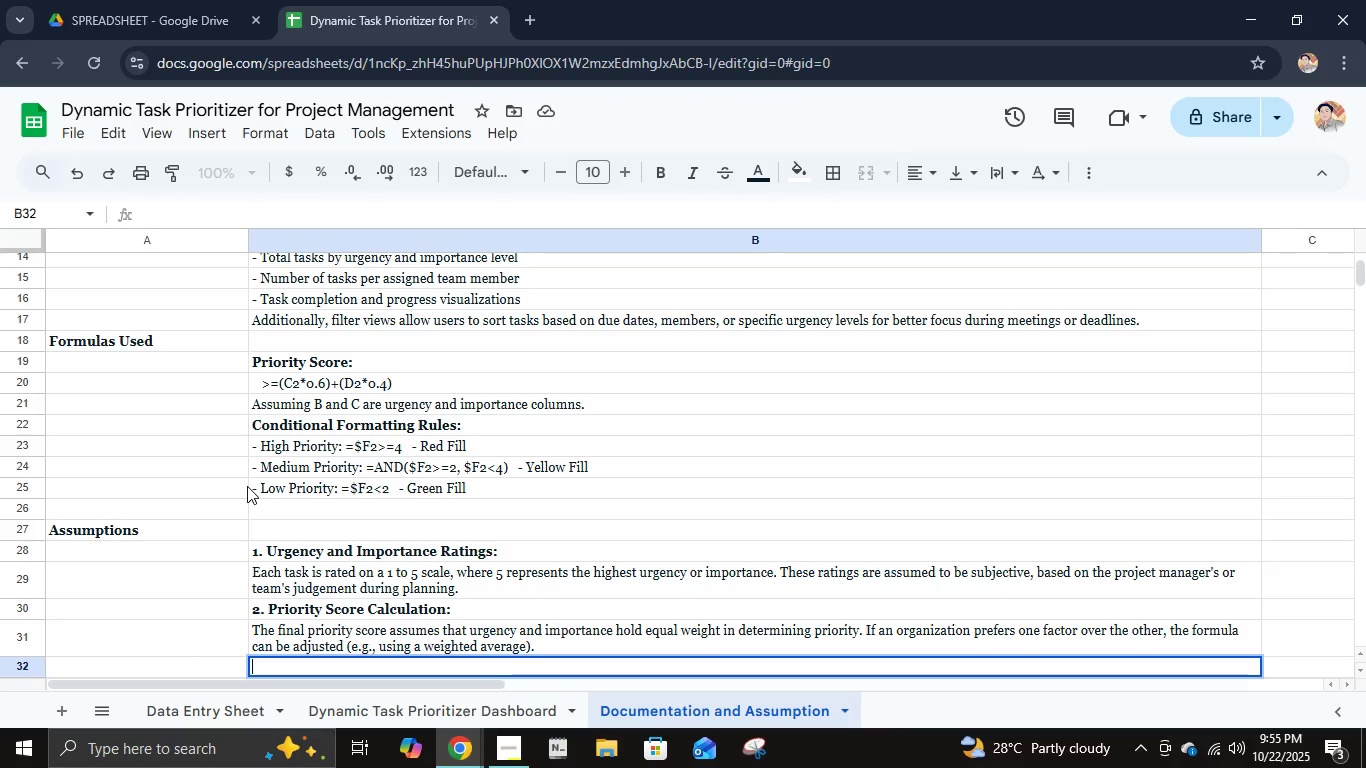 
key(Control+B)
 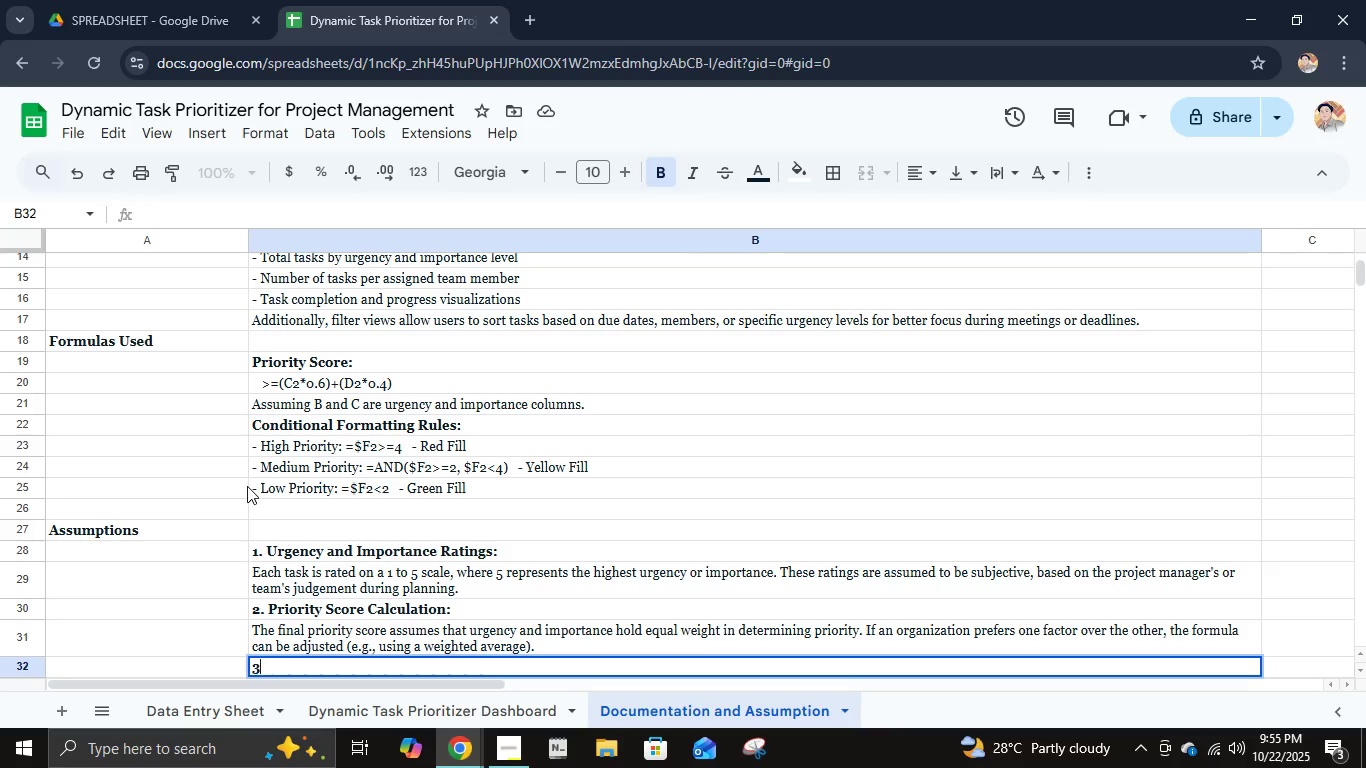 
key(3)
 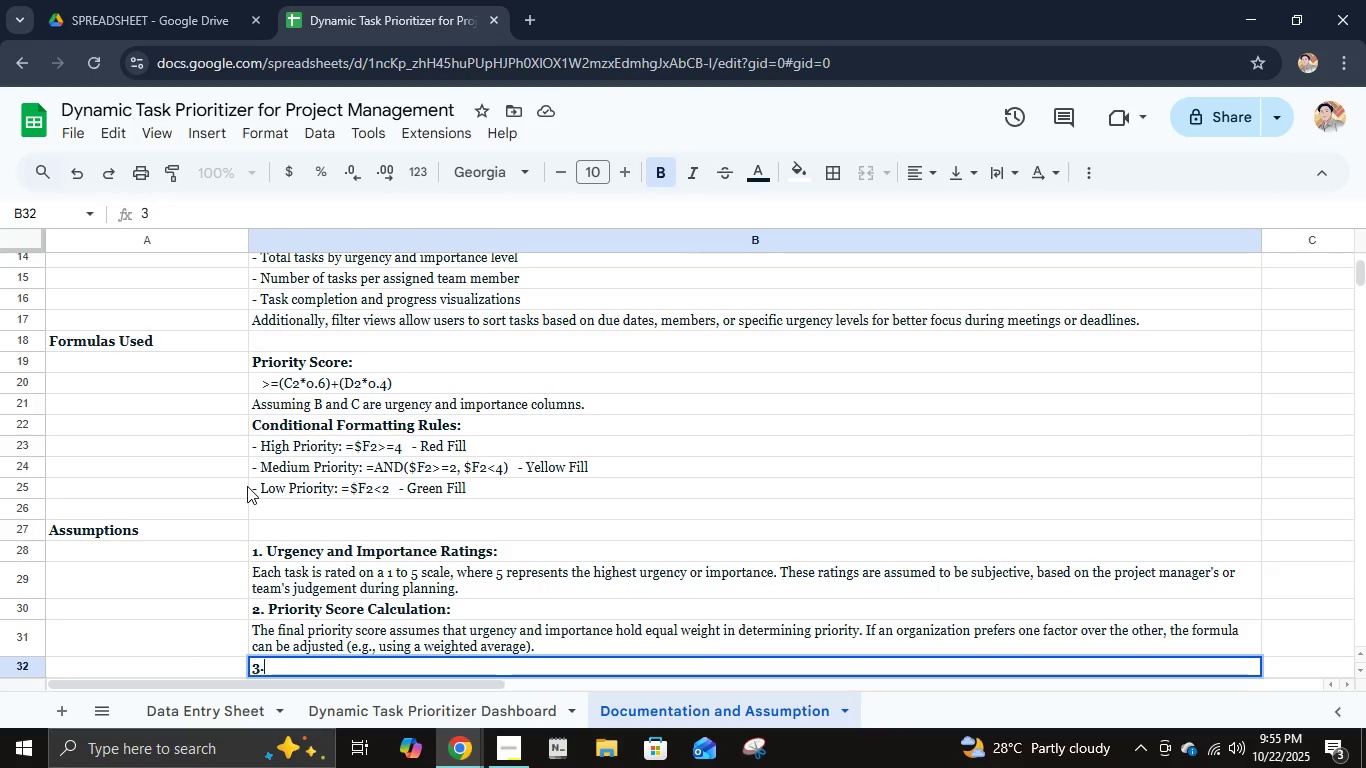 
key(Period)
 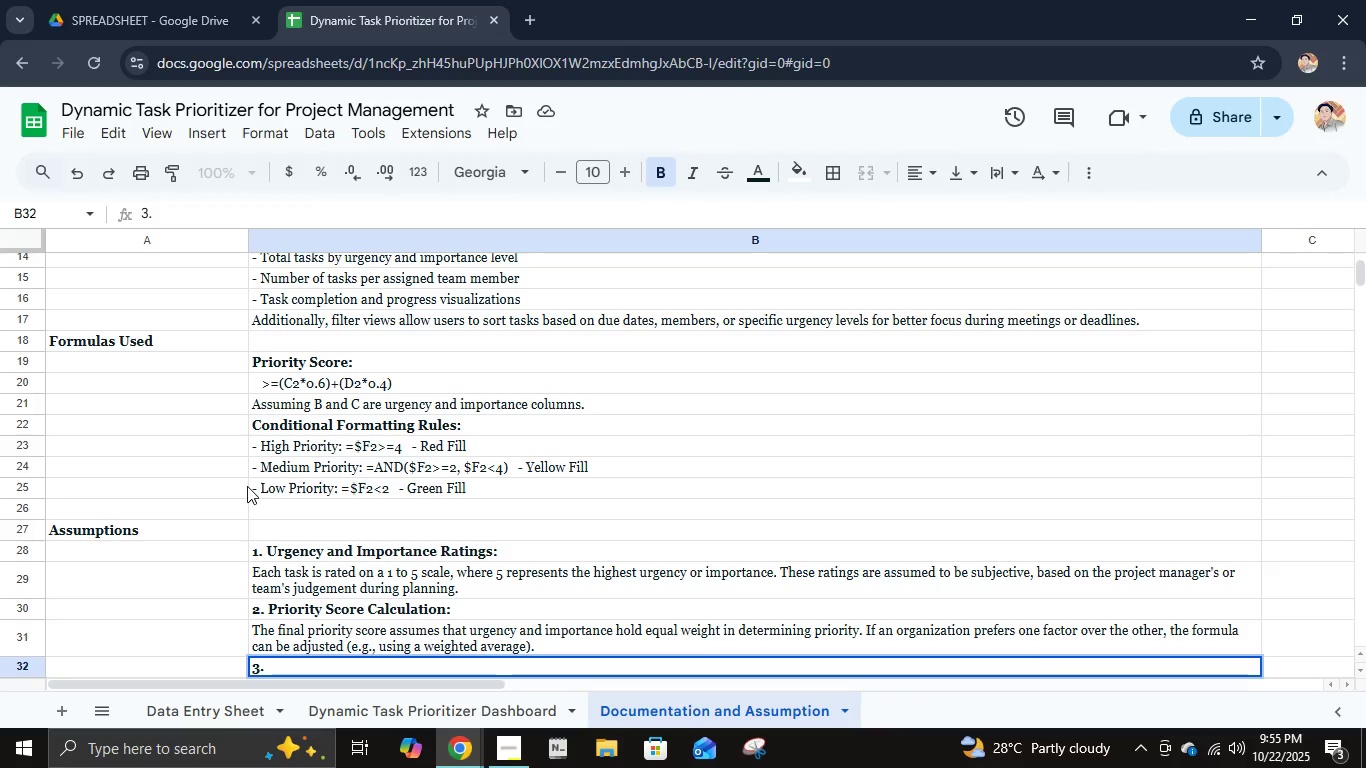 
wait(7.7)
 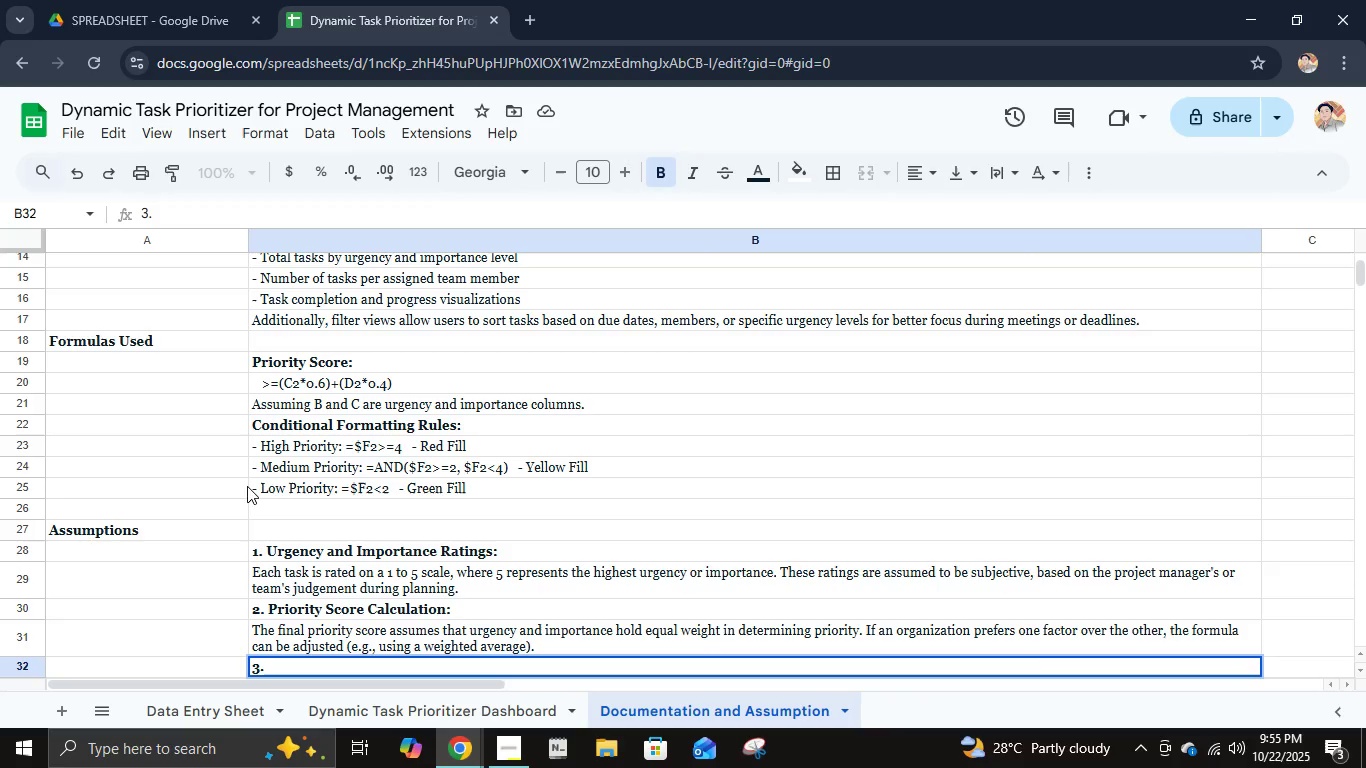 
type( Dta Accuracy:)
 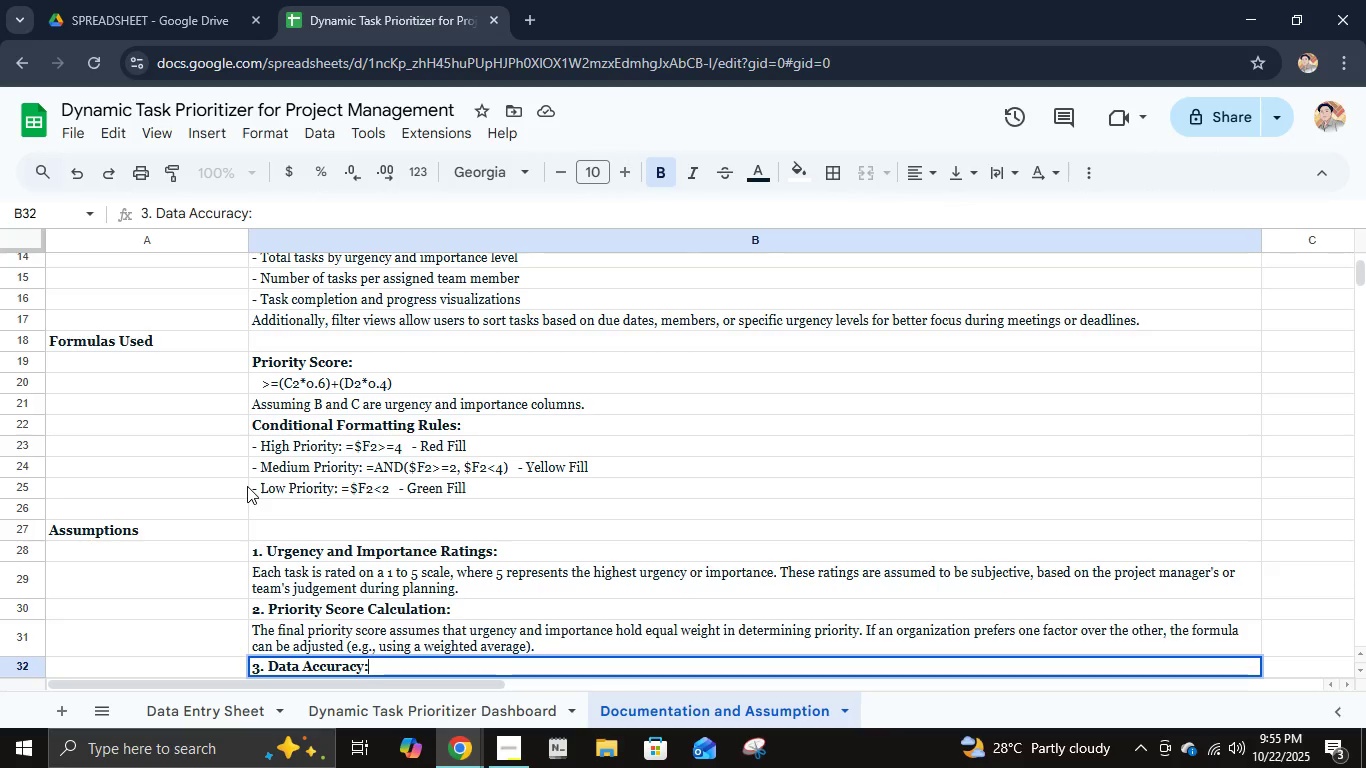 
 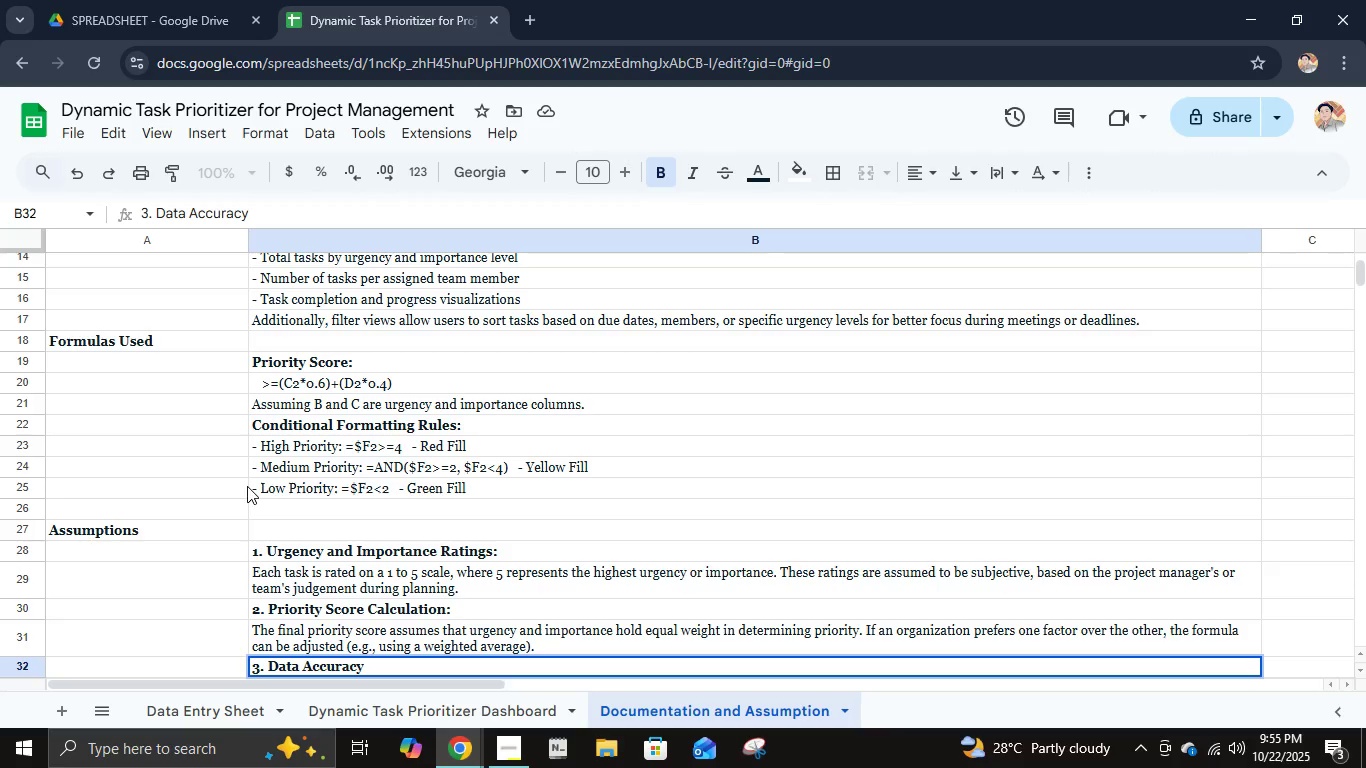 
key(Enter)
 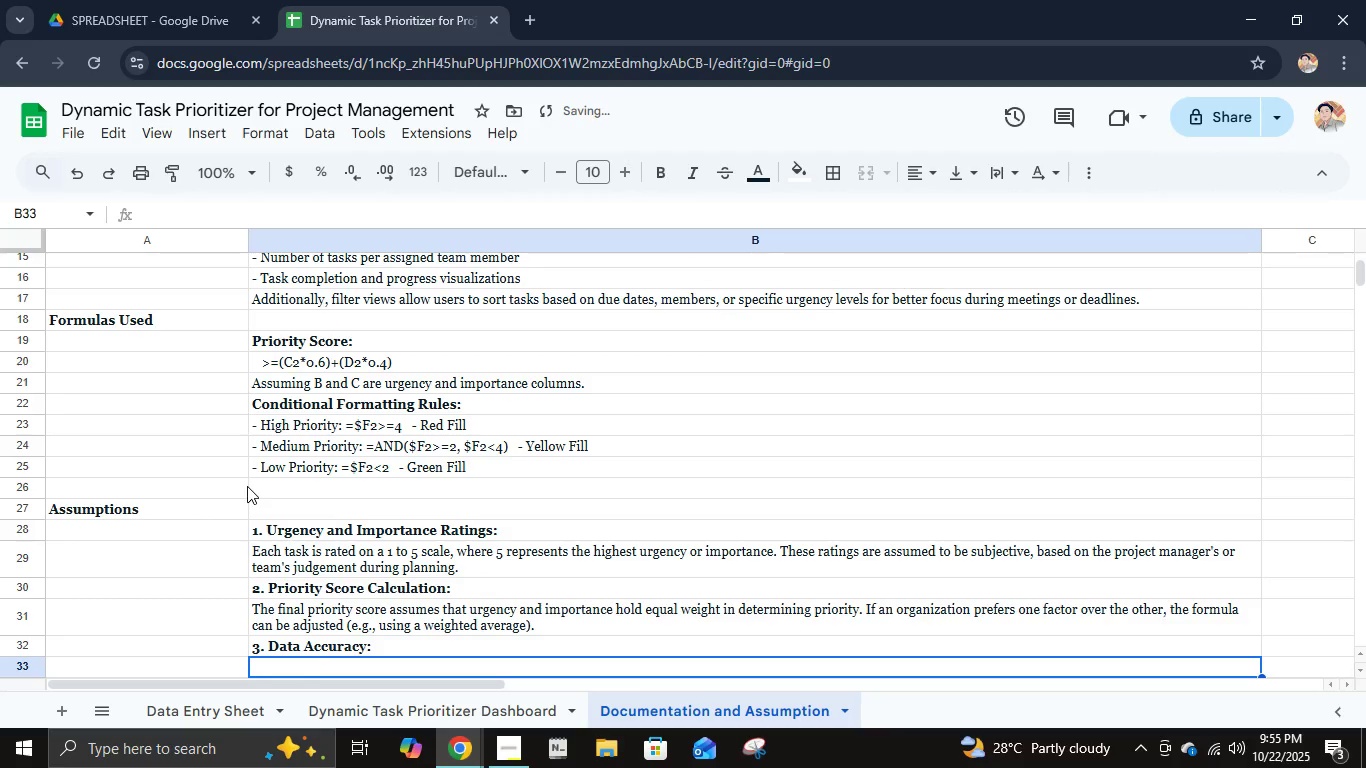 
type(It is asu)
key(Backspace)
type(sumed that users will enter complete and accurate task information including dates, urgency, and )
 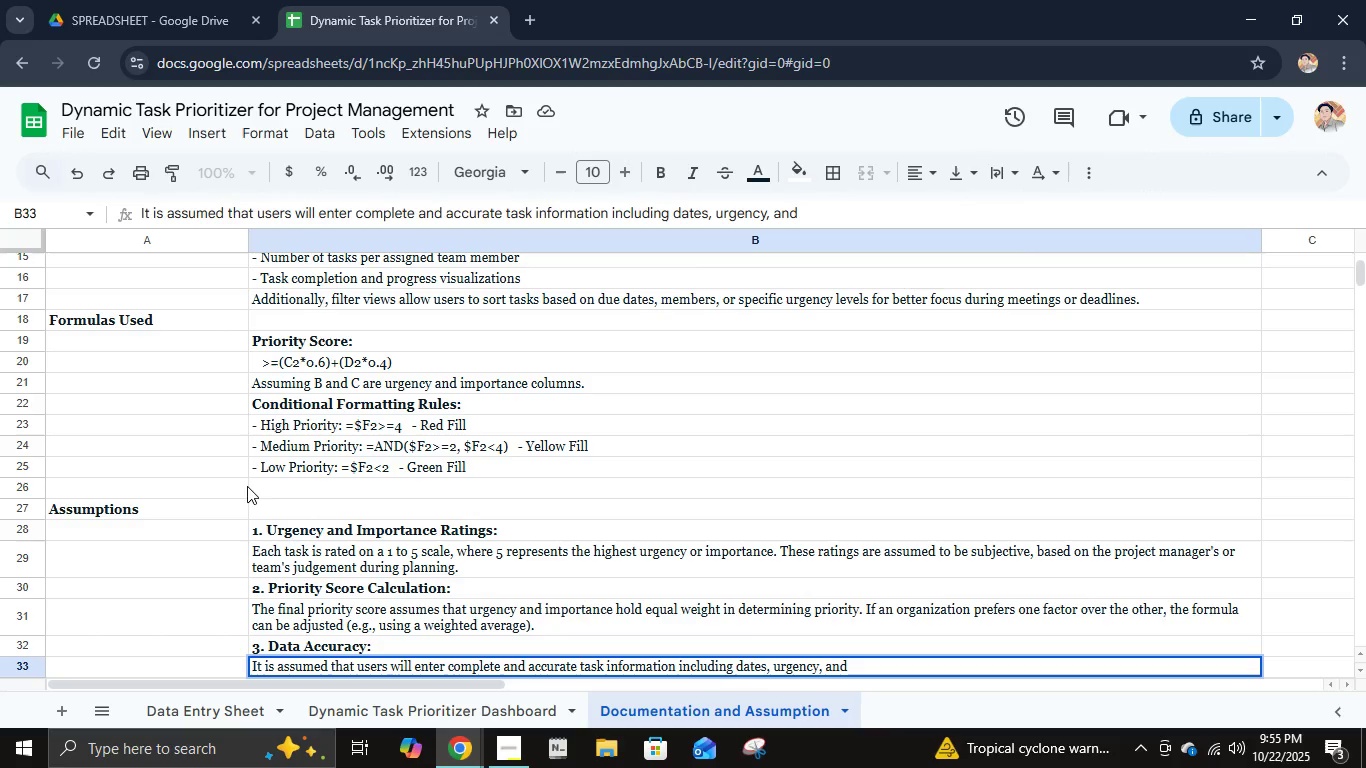 
type(importance. The model depends heavily on reliable data entry to produce accurate insights.)
 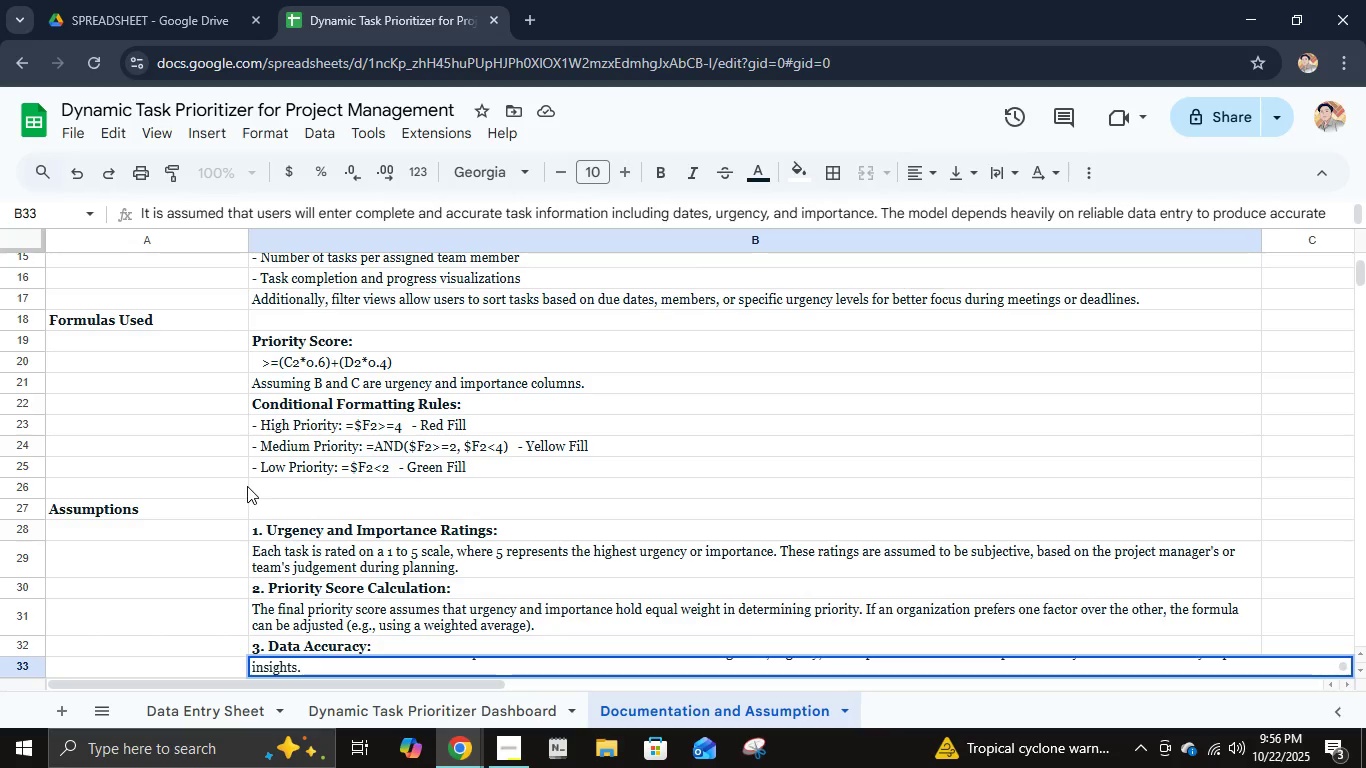 
key(Enter)
 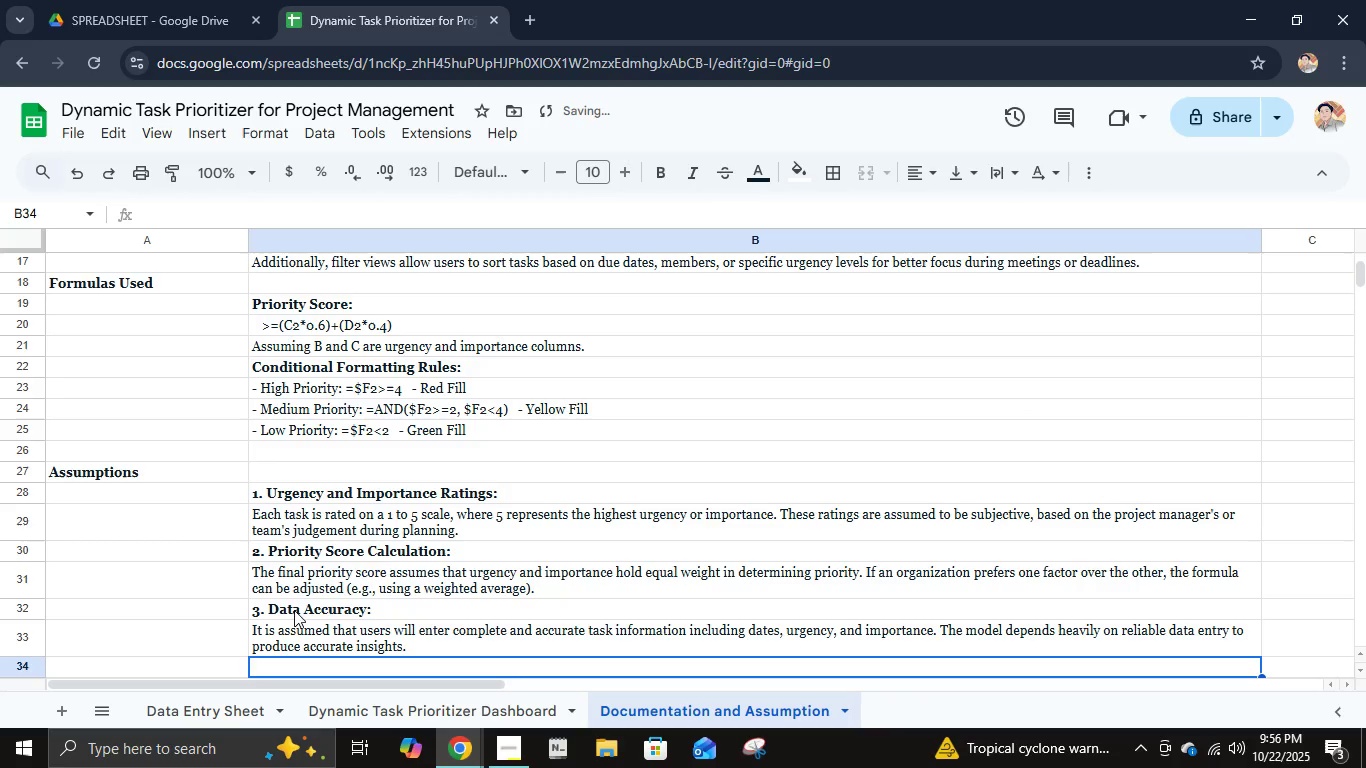 
scroll: coordinate [389, 545], scroll_direction: down, amount: 4.0
 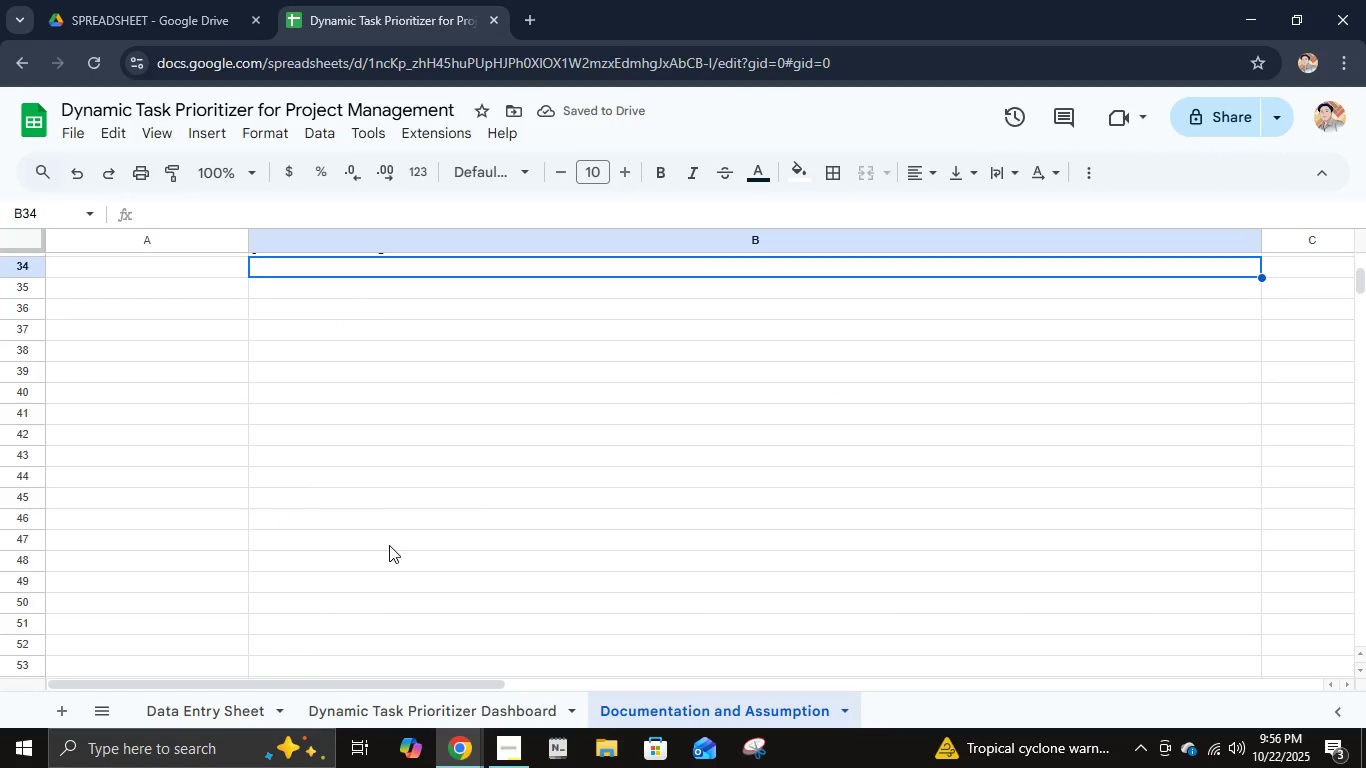 
key(Control+B)
 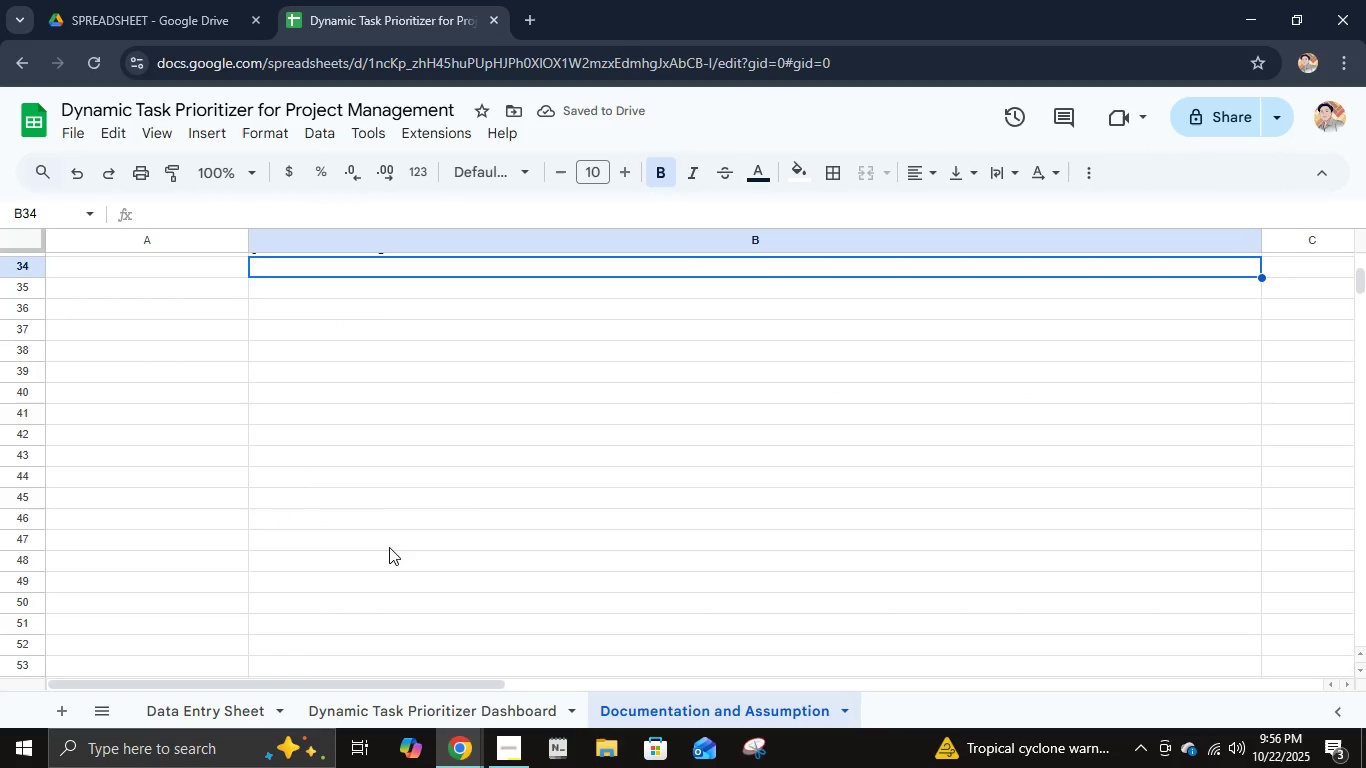 
type(4. Due )
 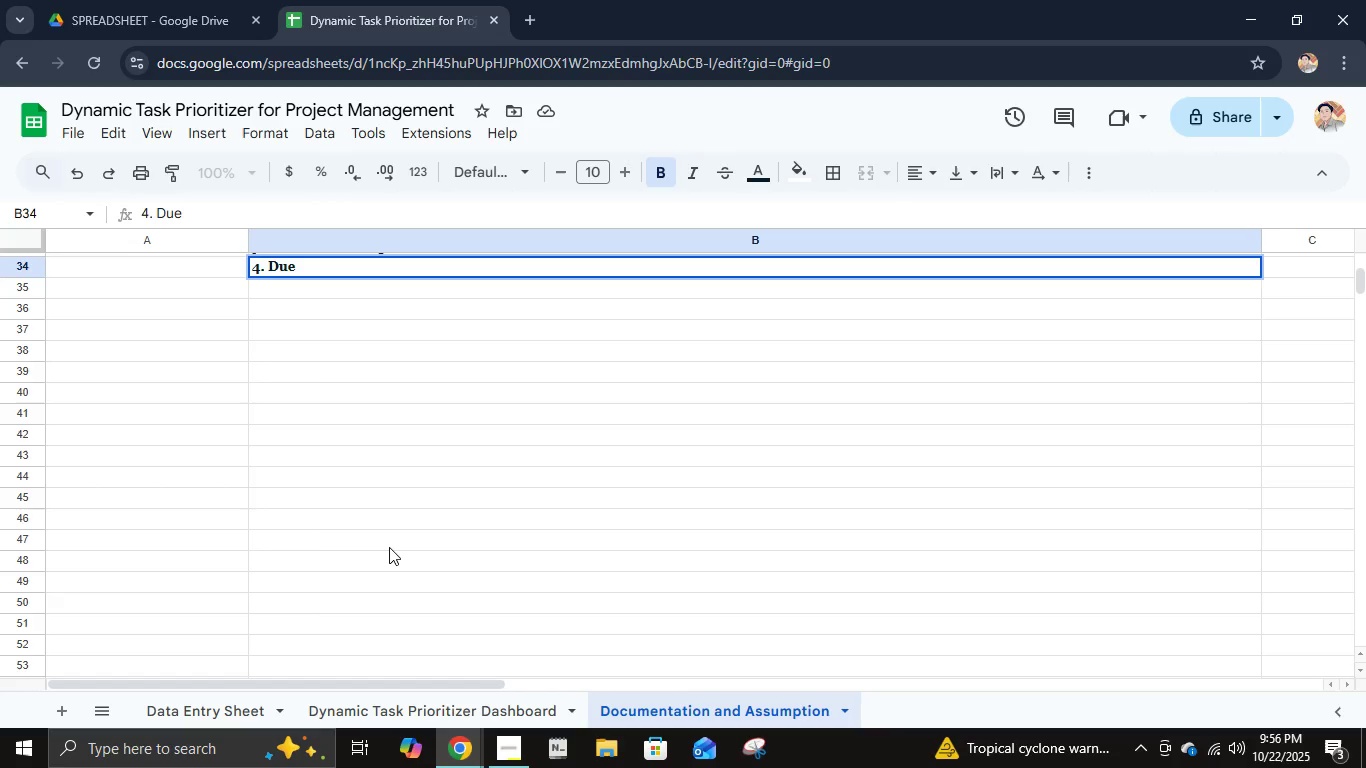 
type(Dates and Task Cmpletion:)
 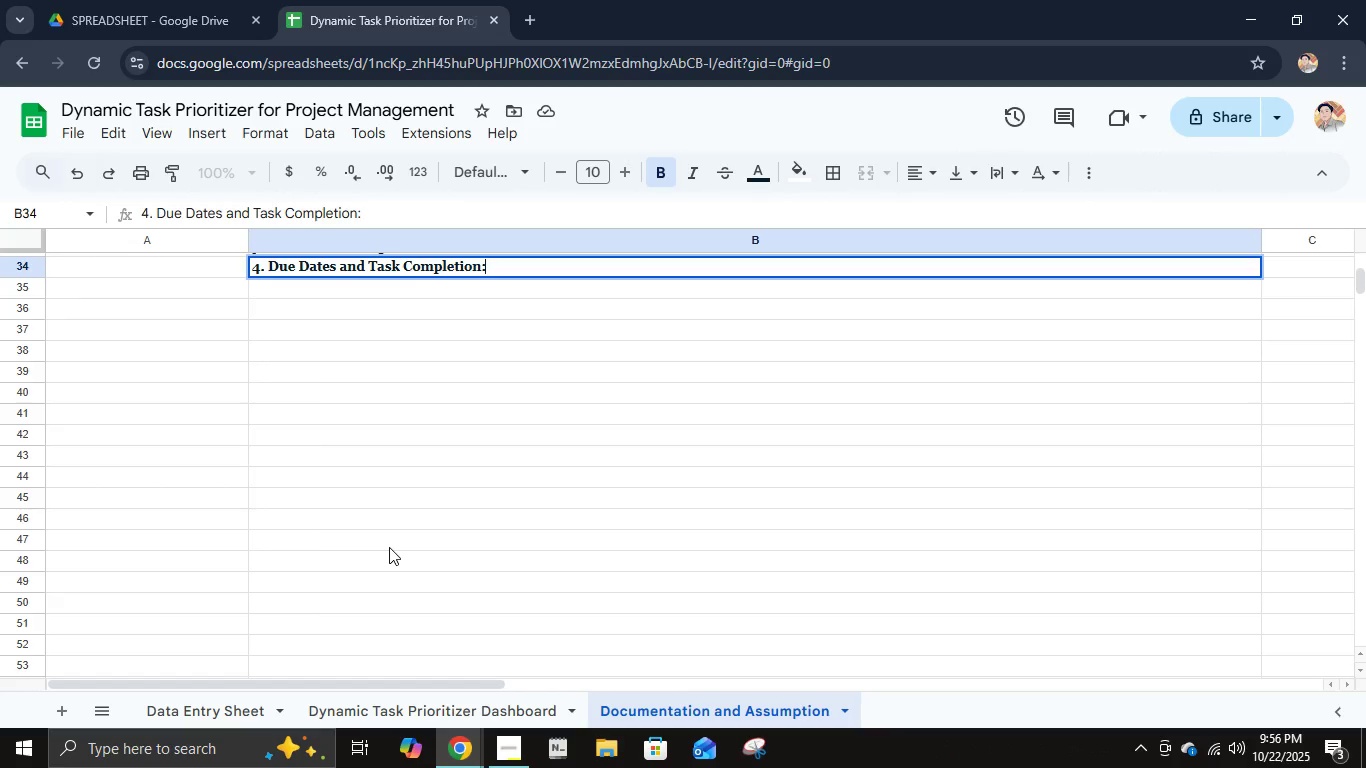 
 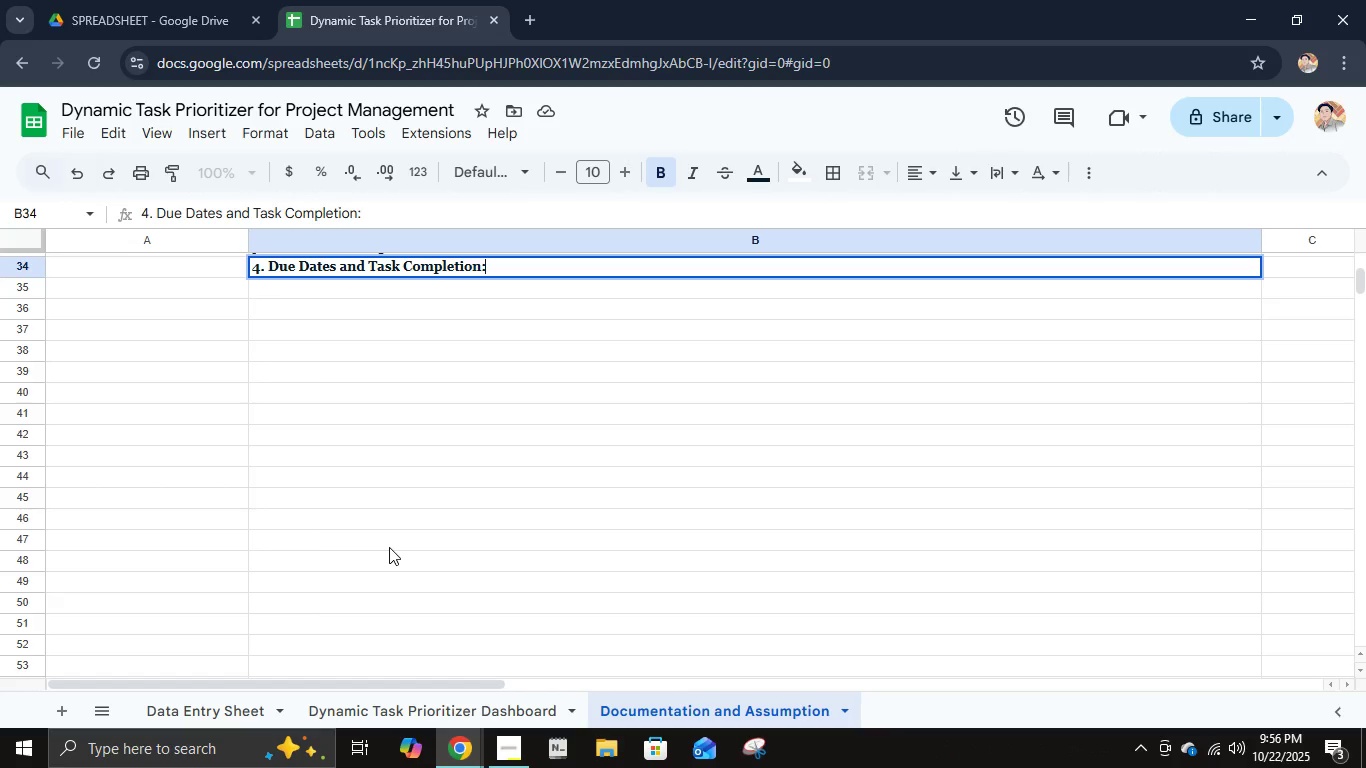 
key(Enter)
 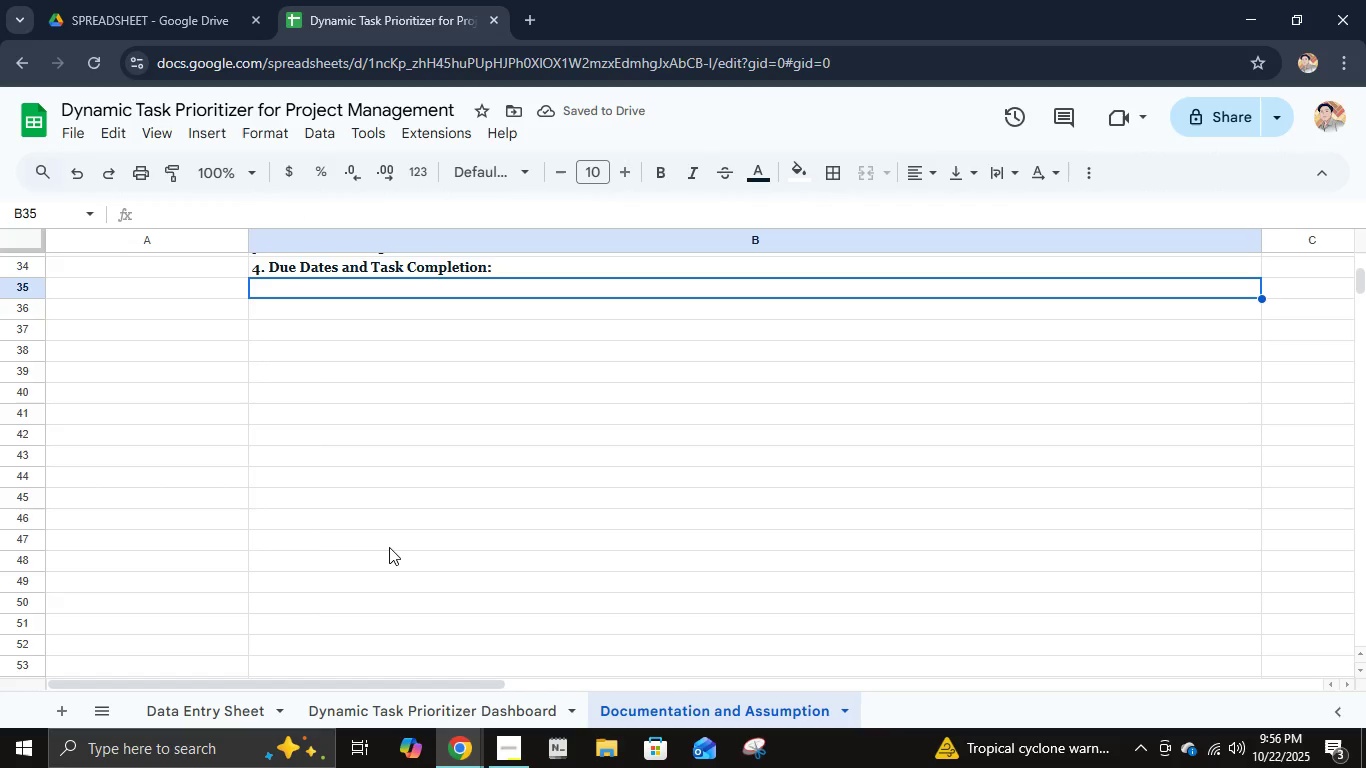 
type(All due dates are expected to be )
 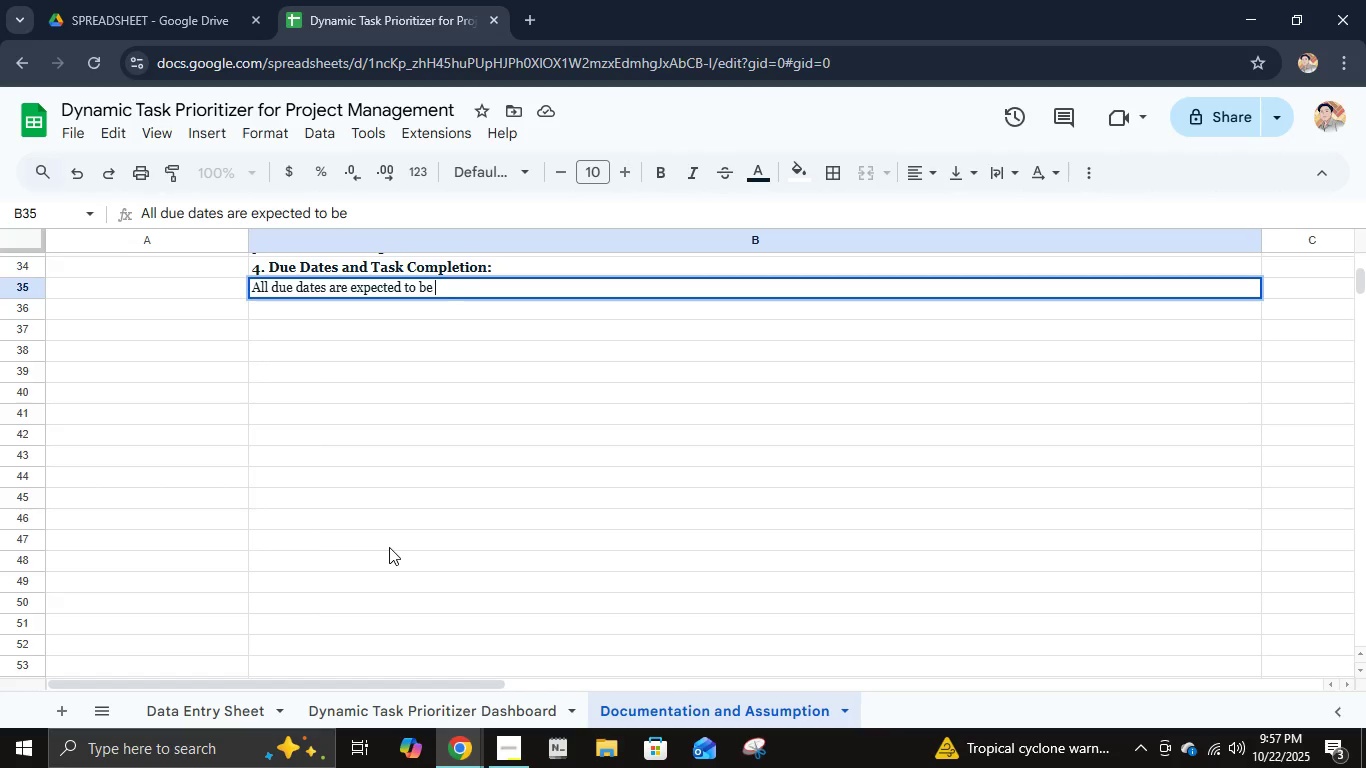 
wait(9.53)
 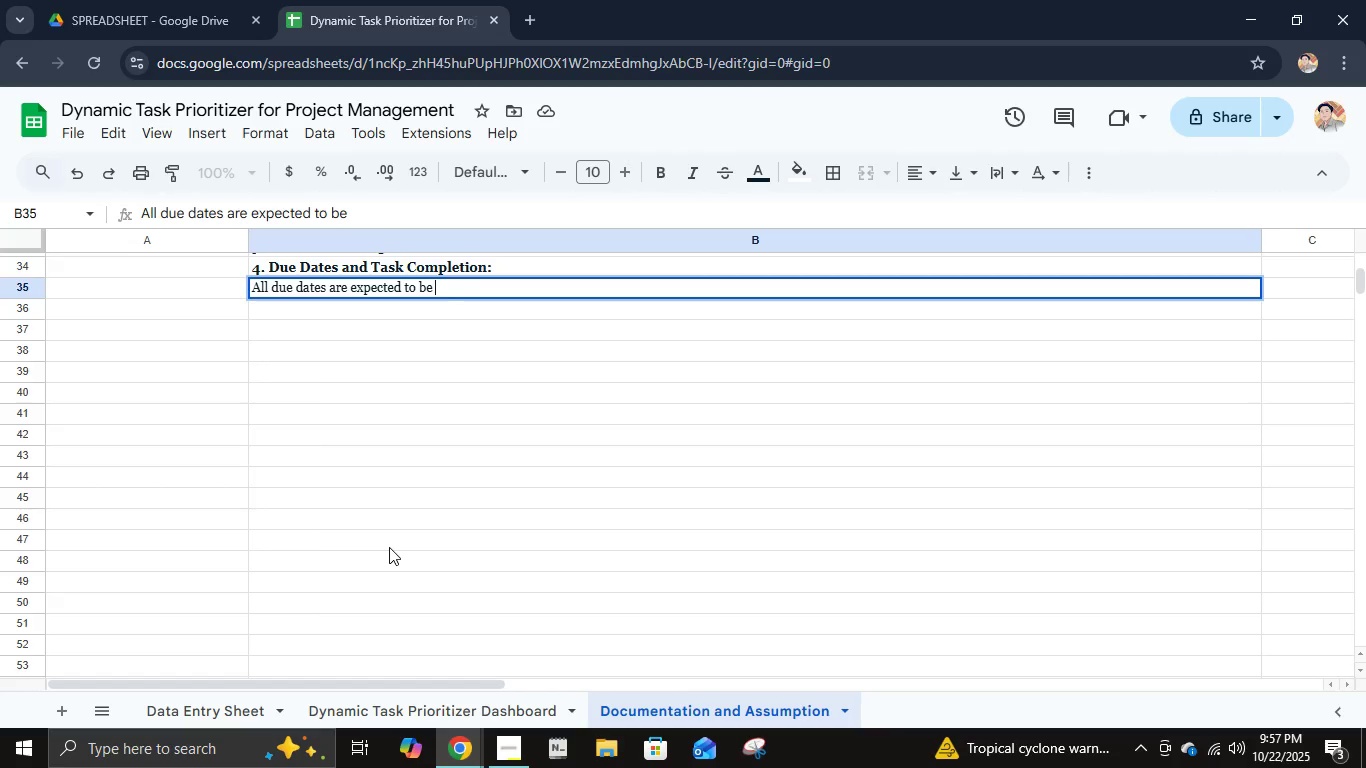 
type(entered in a valid date format (MM/DD/YYY). Any task past its due dte without being marked "Completed" is automatically highlit)
key(Backspace)
type(ghted as overview)
 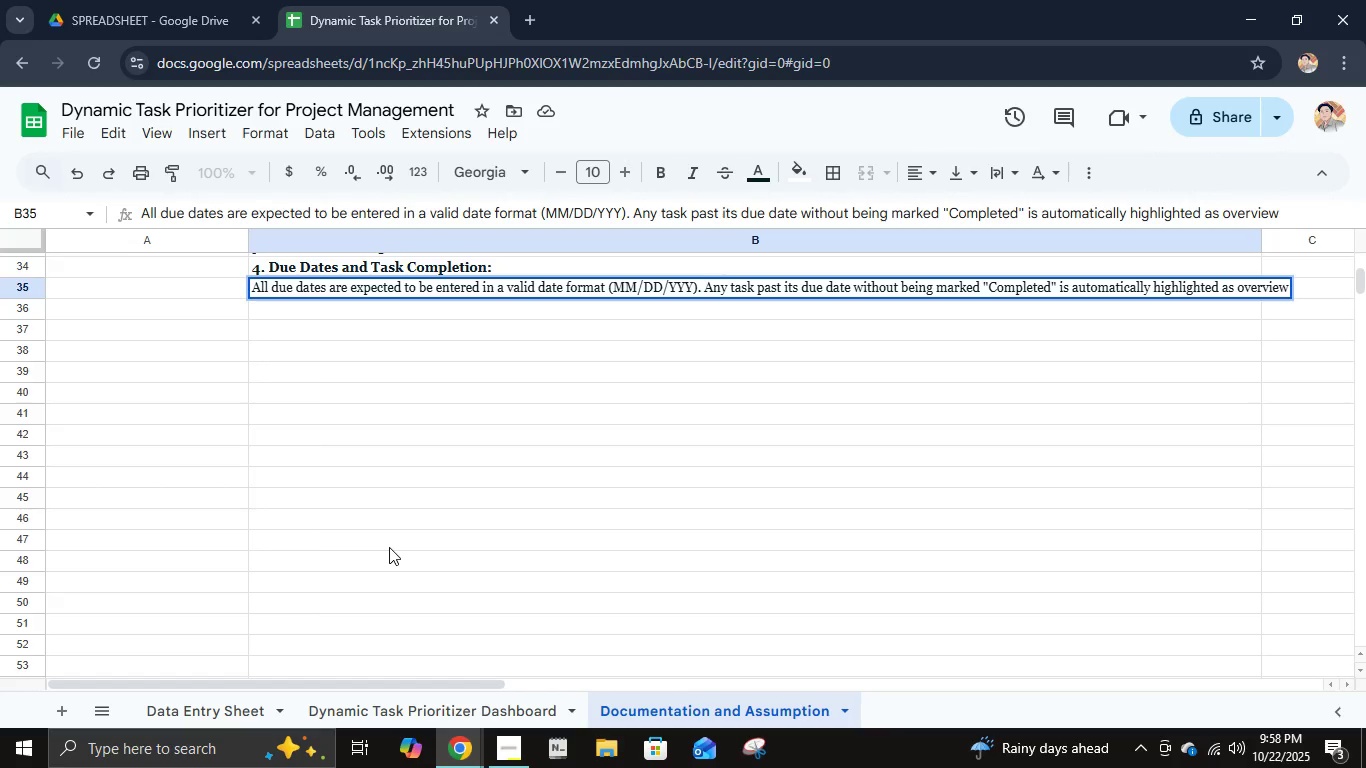 
wait(35.26)
 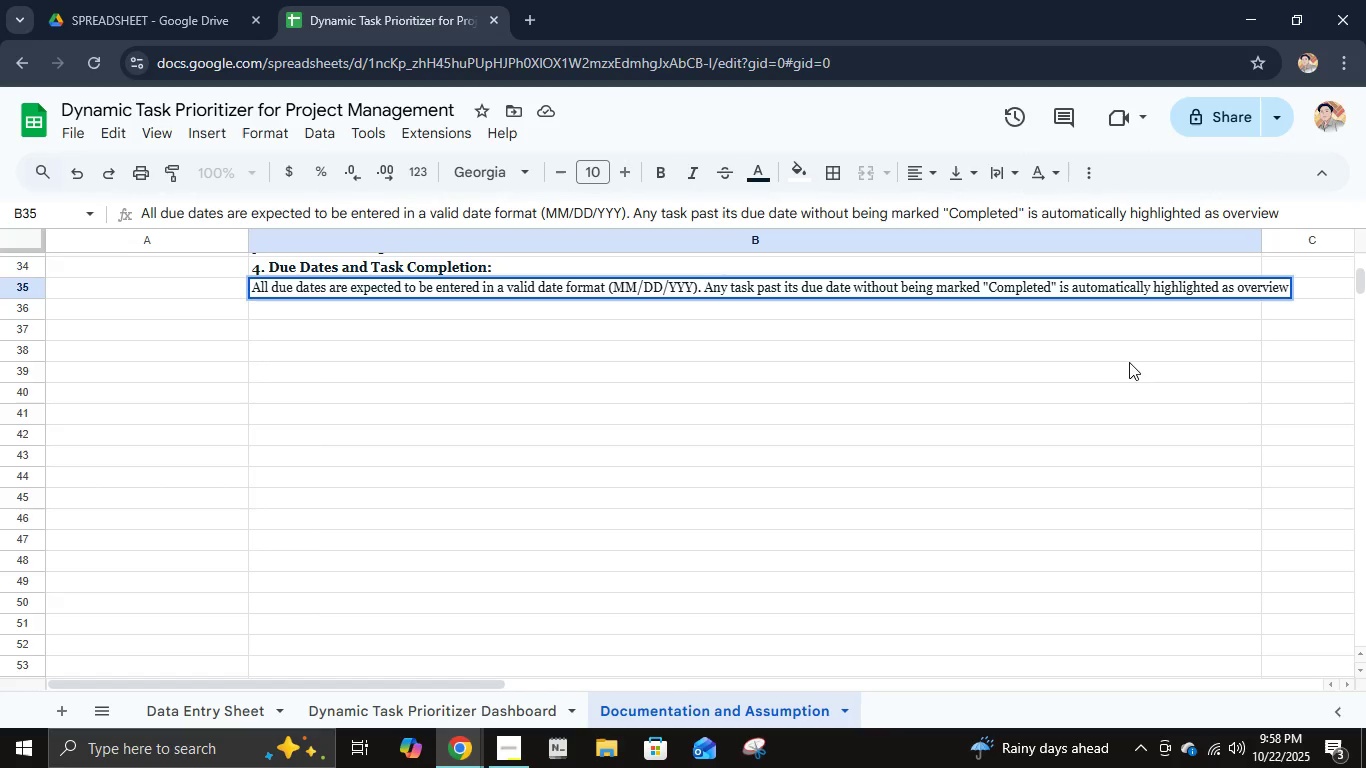 
key(Backspace)
key(Backspace)
key(Backspace)
type(due throughg)
key(Backspace)
type(h conditional formatting.)
 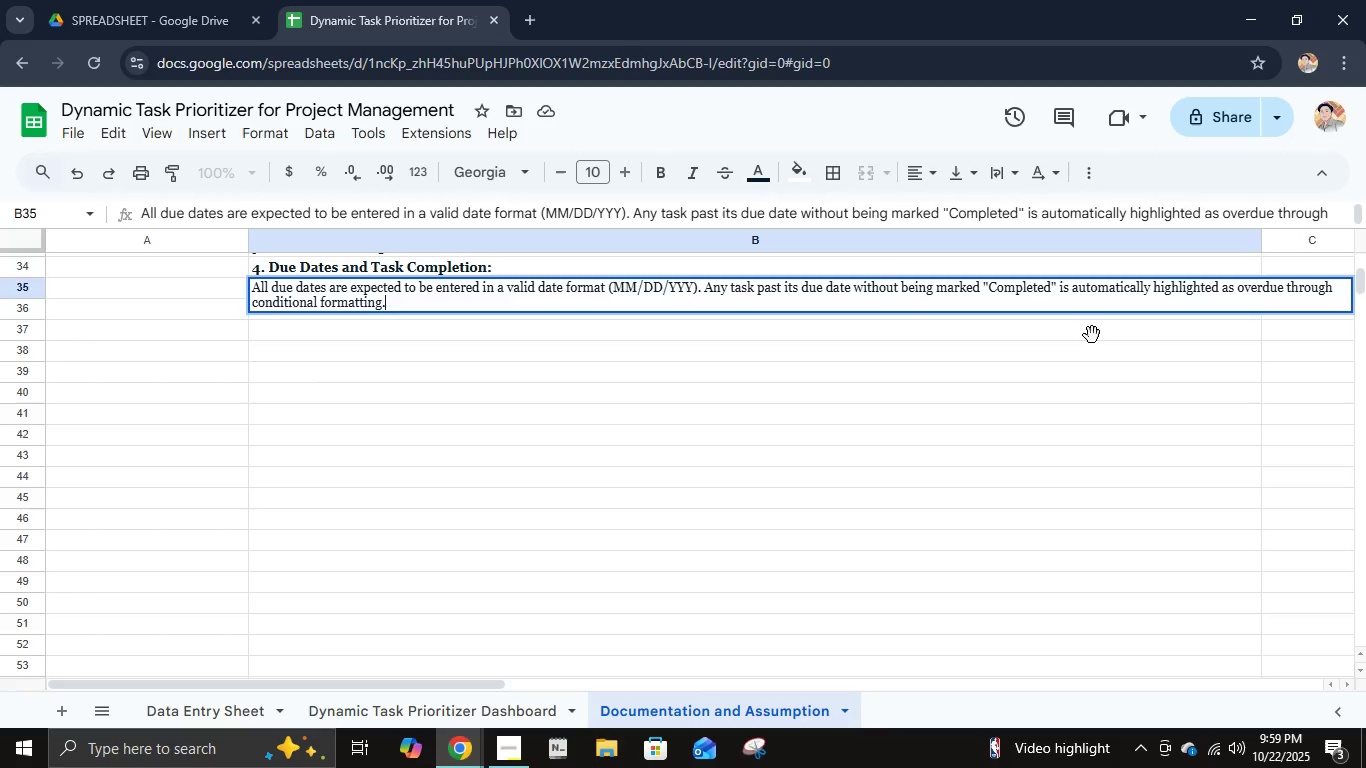 
key(Enter)
 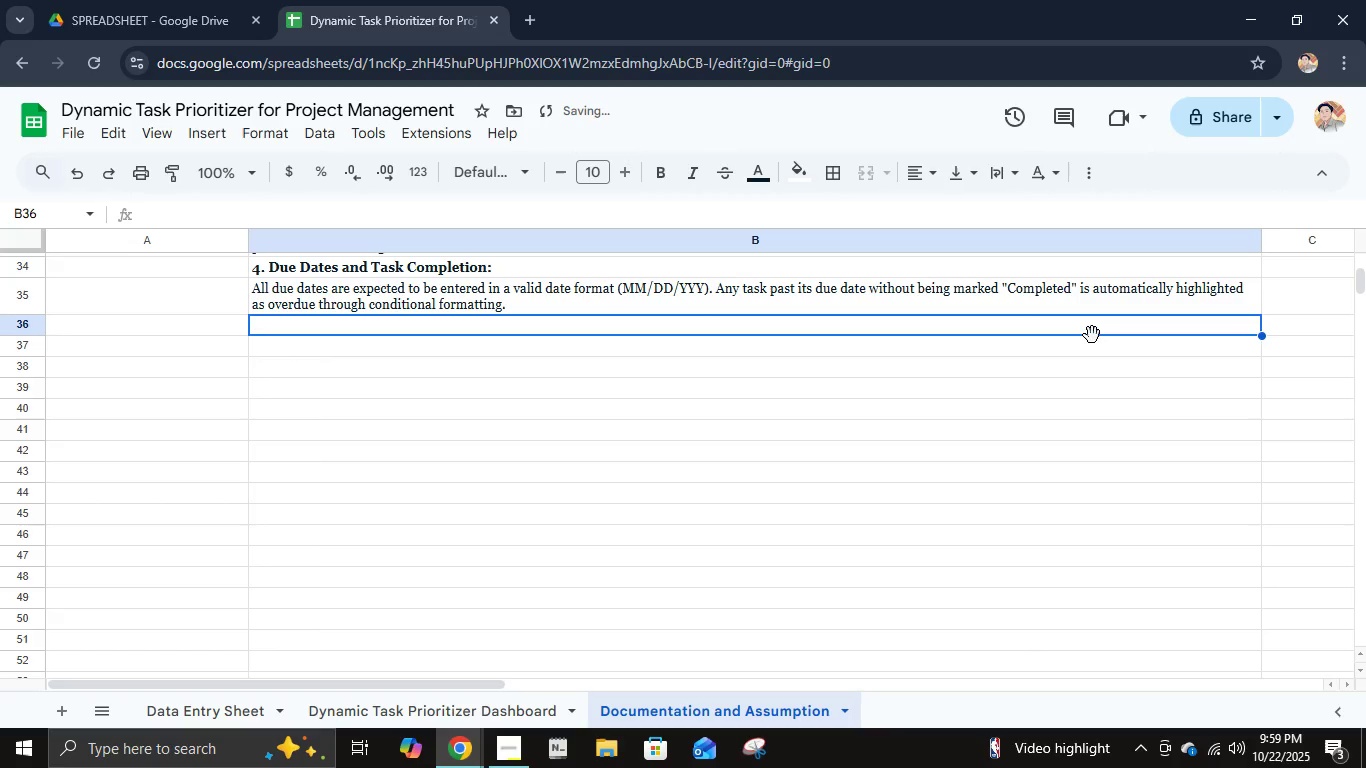 
key(Control+B)
 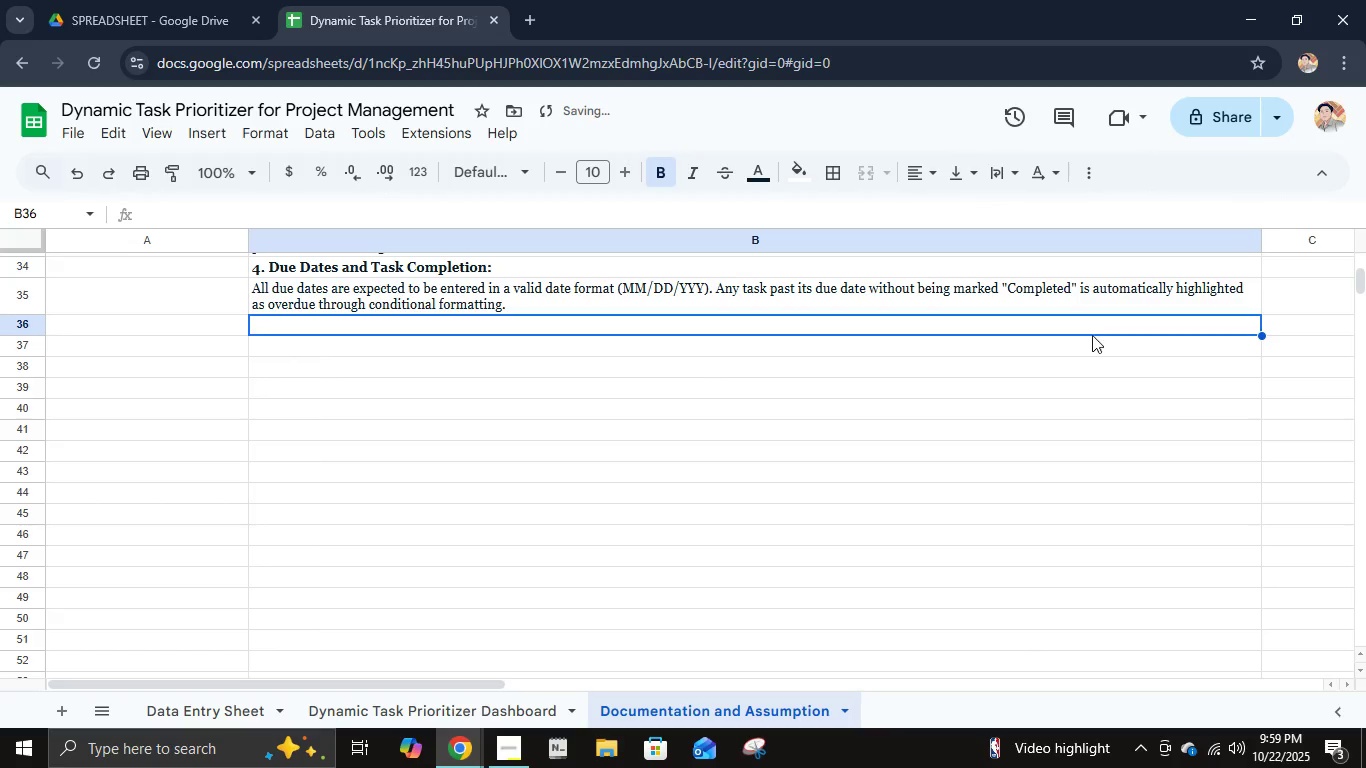 
type(5. co)
key(Backspace)
key(Backspace)
type(Collaboraton Environment:)
 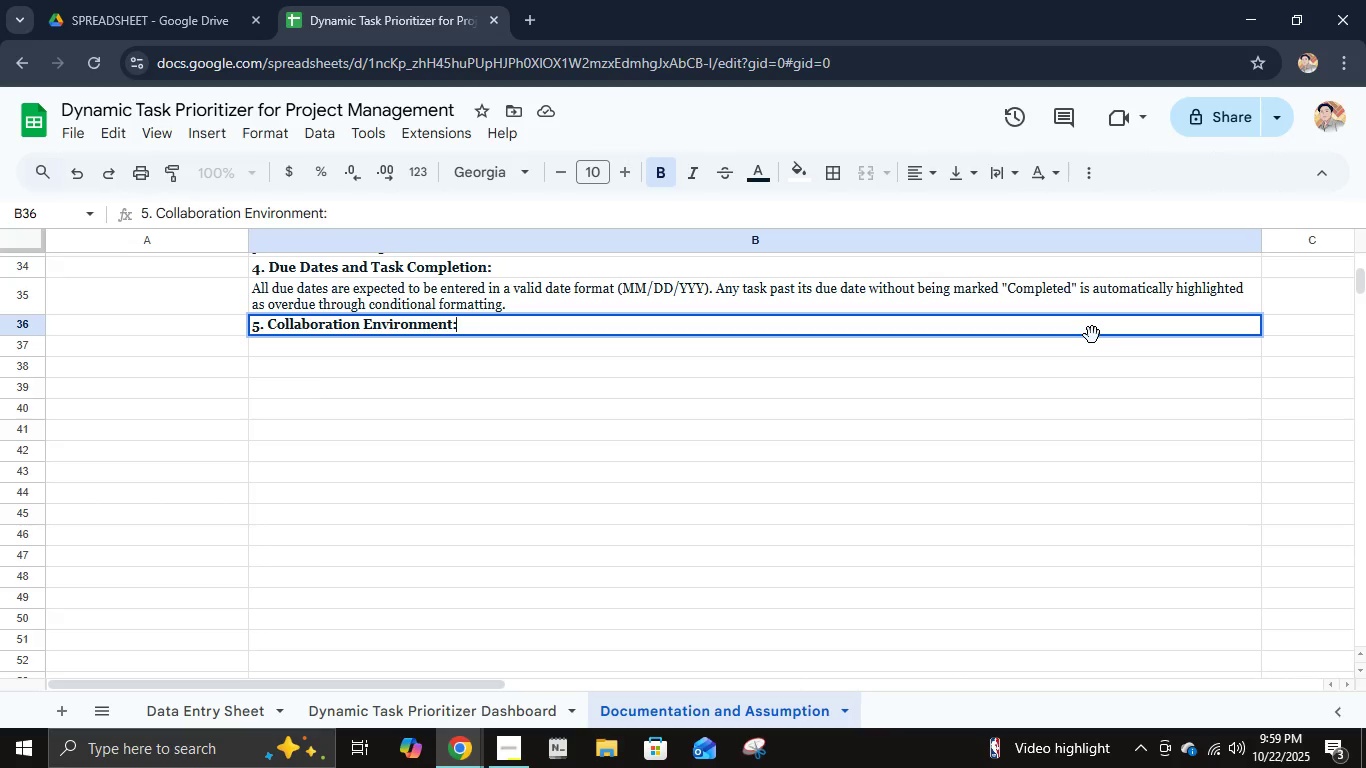 
 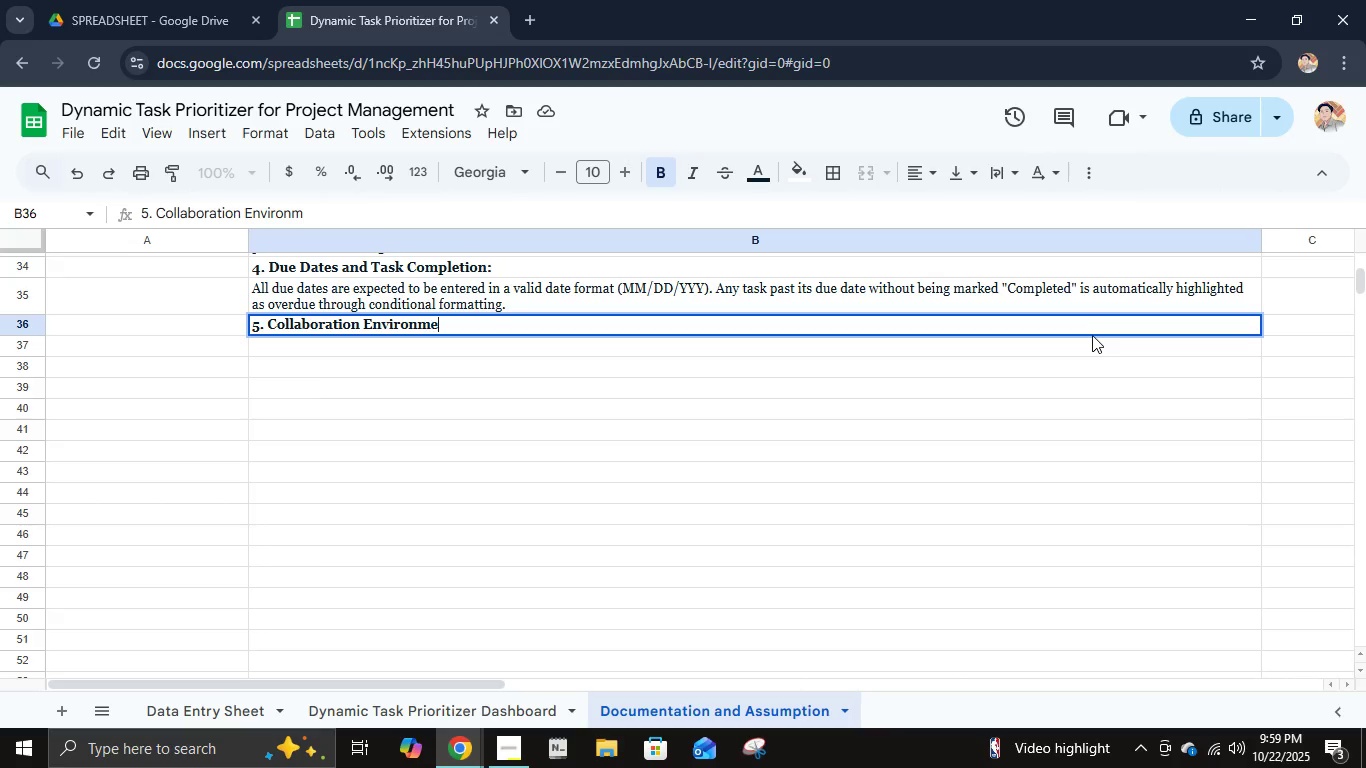 
key(Enter)
 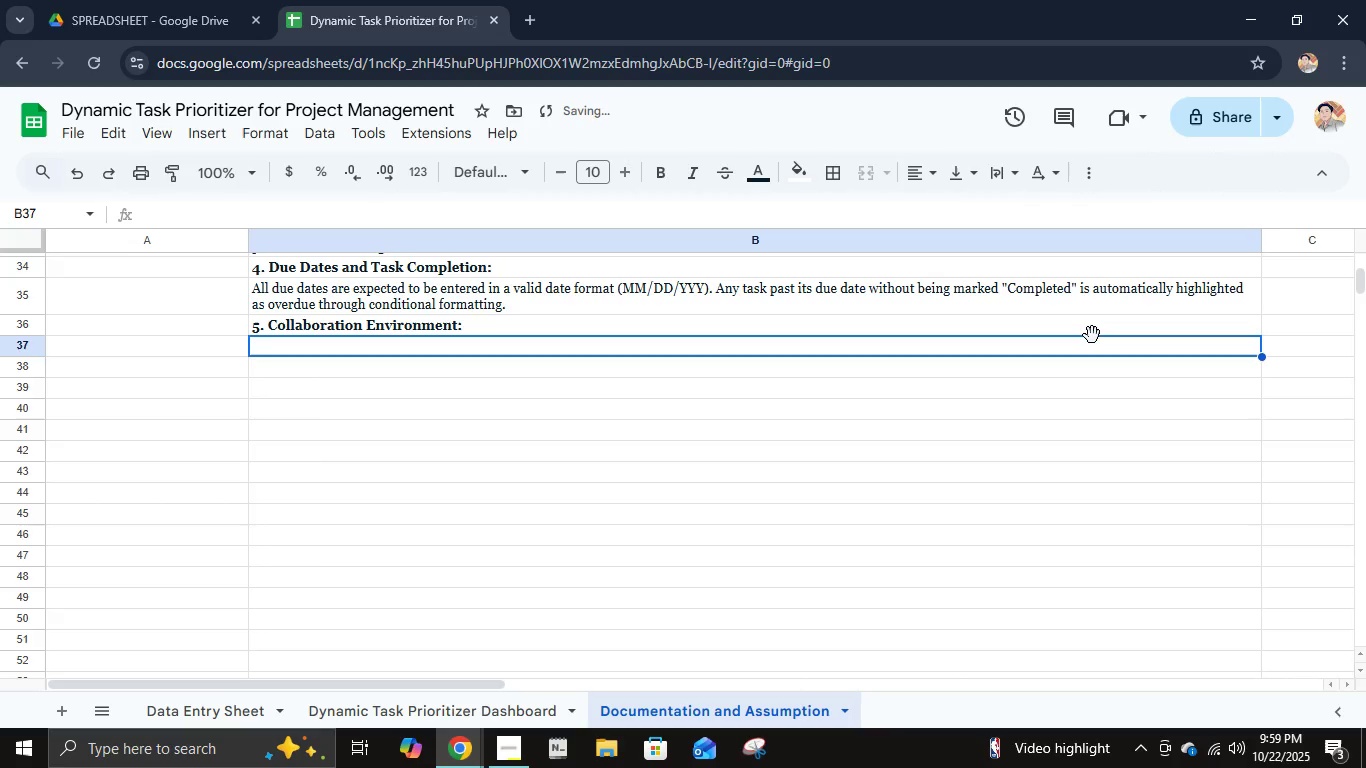 
type(The spreadsheet assumes multiple users a)
key(Backspace)
type(can accr)
key(Backspace)
type(ess and edit the sheet simultaneously via Google Sheets without version conflicts. Internet conneg)
key(Backspace)
type(ctivity is required for real-time updates.)
 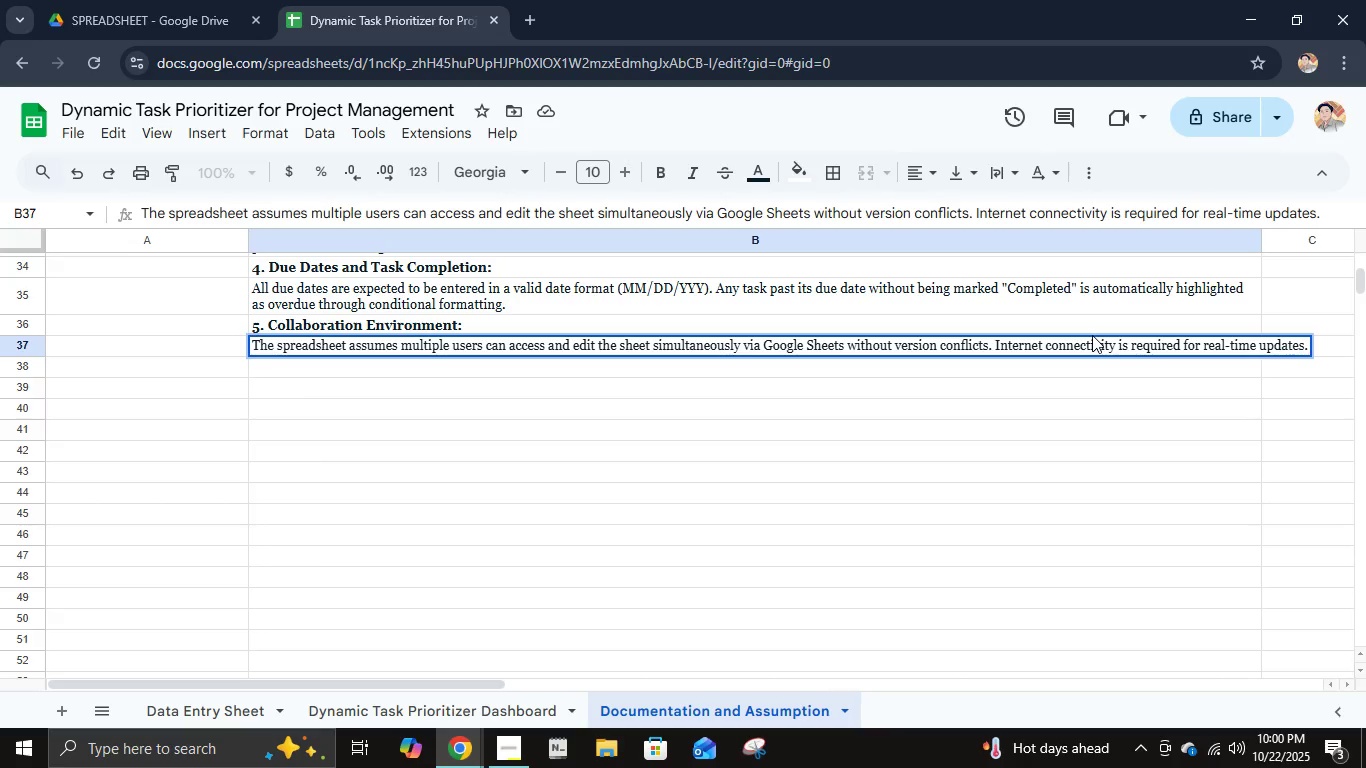 
key(Enter)
 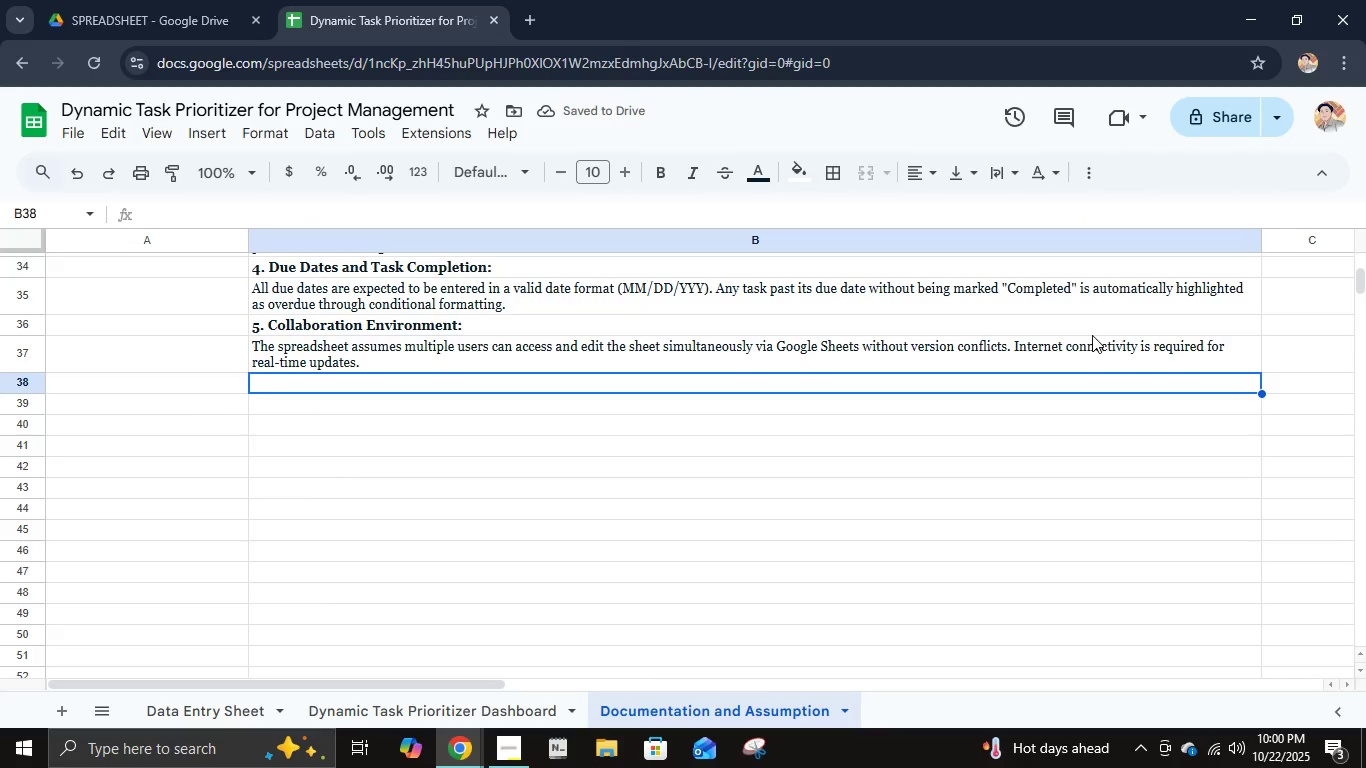 
key(6)
 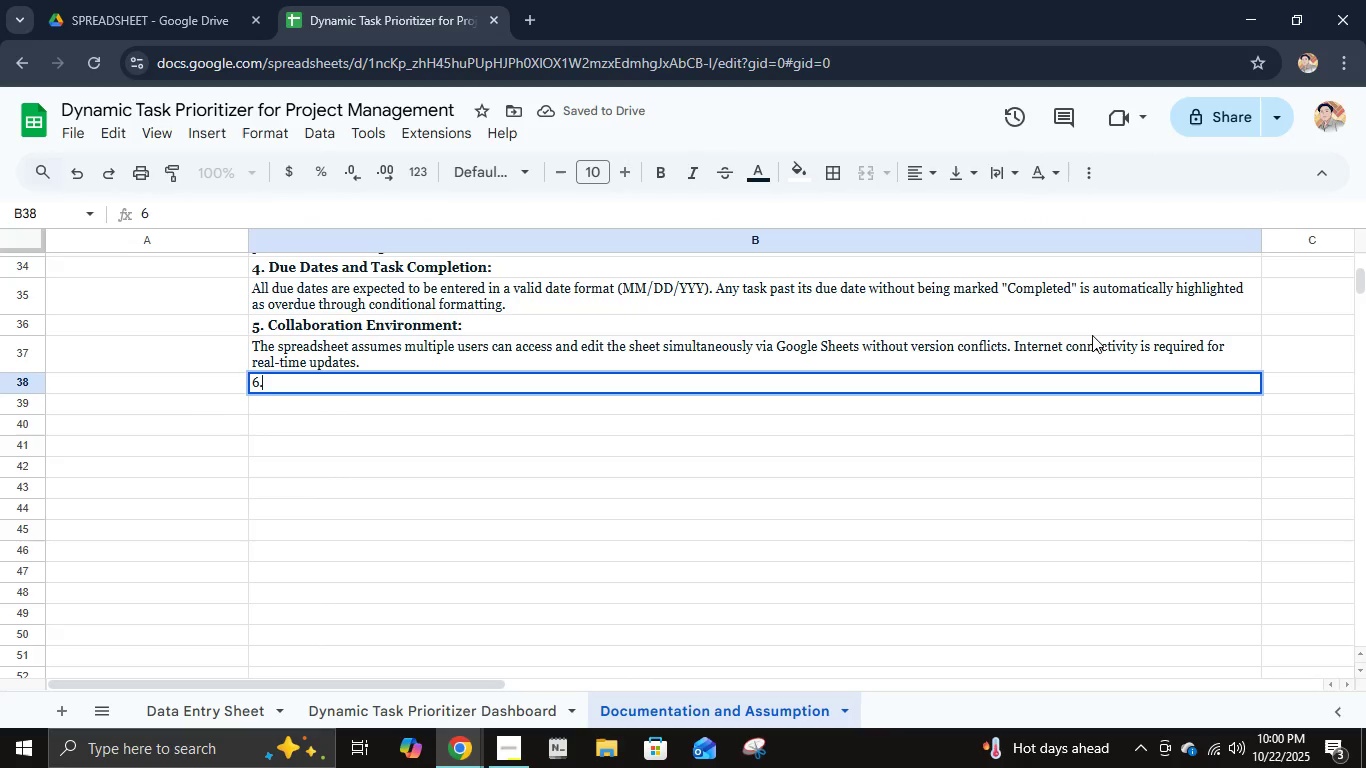 
key(Period)
 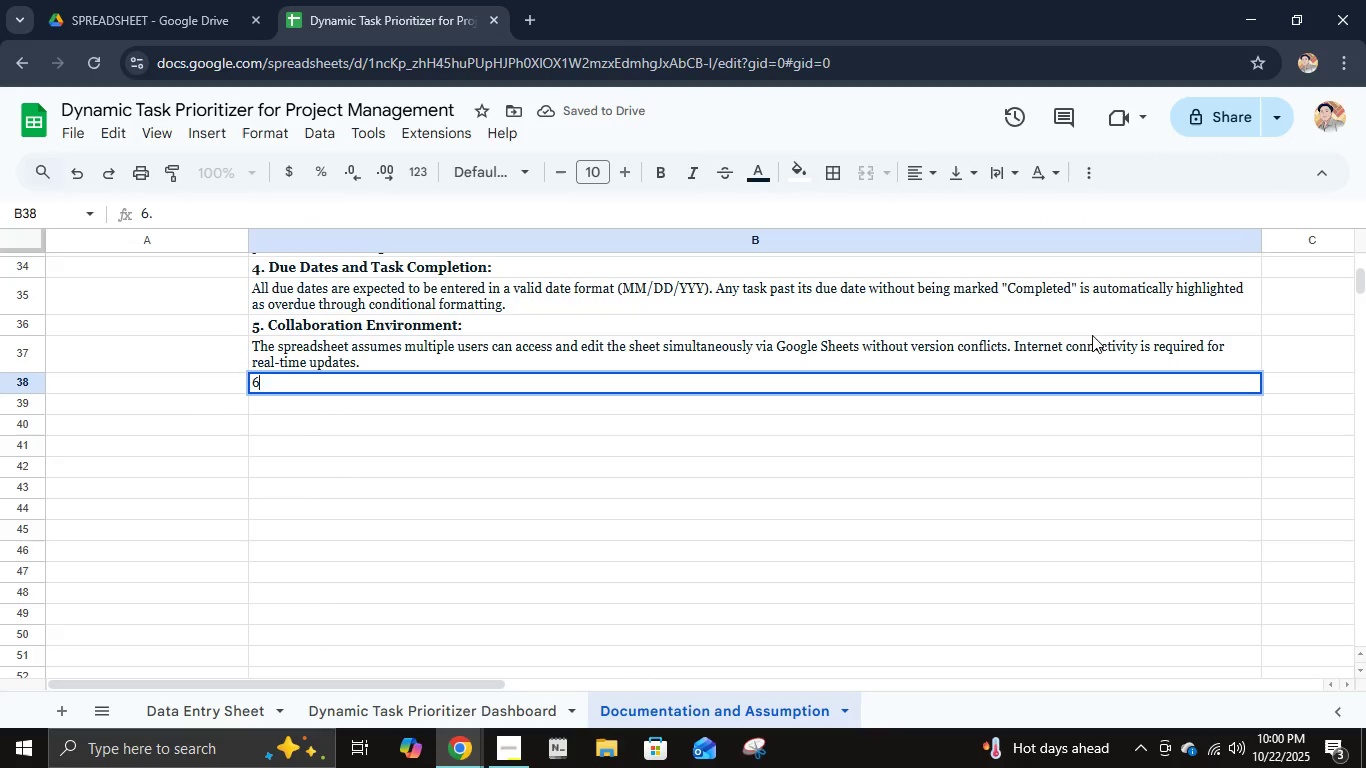 
key(Backspace)
 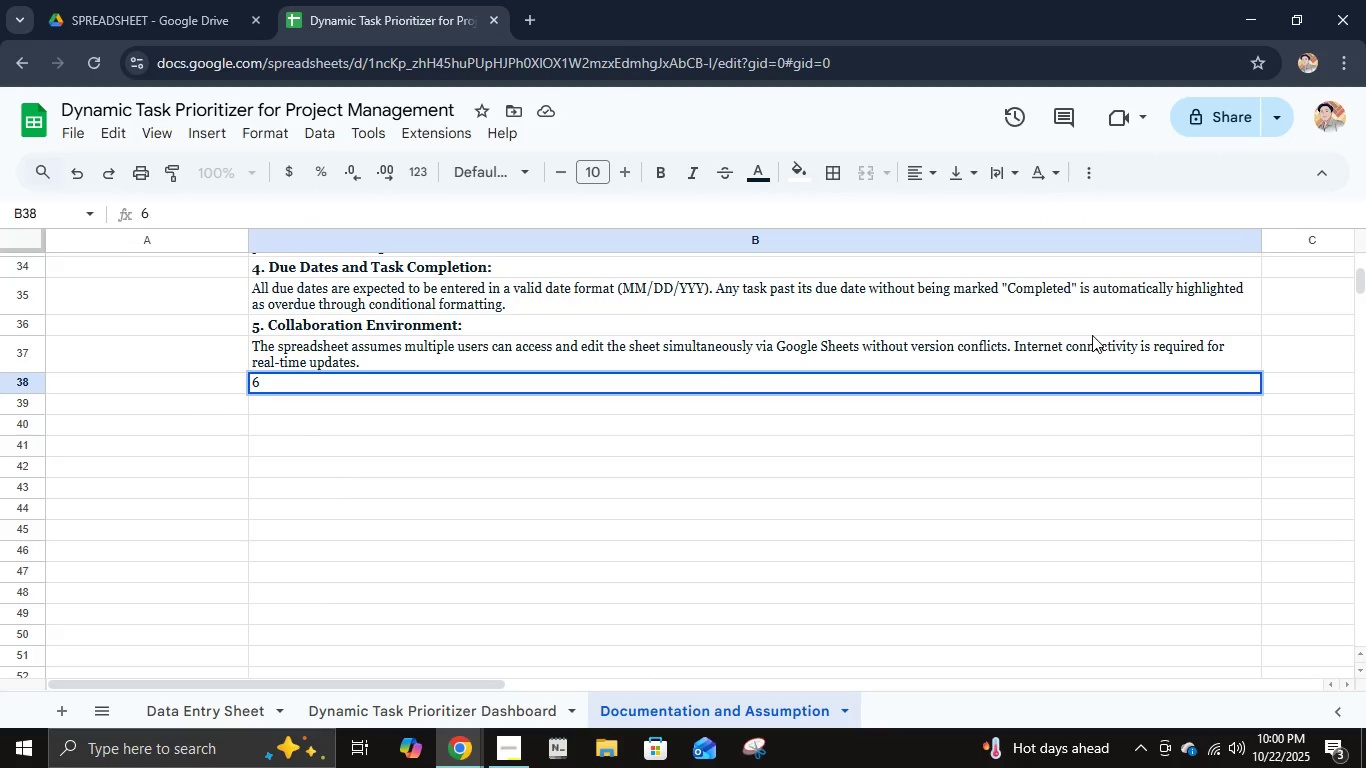 
key(Backspace)
 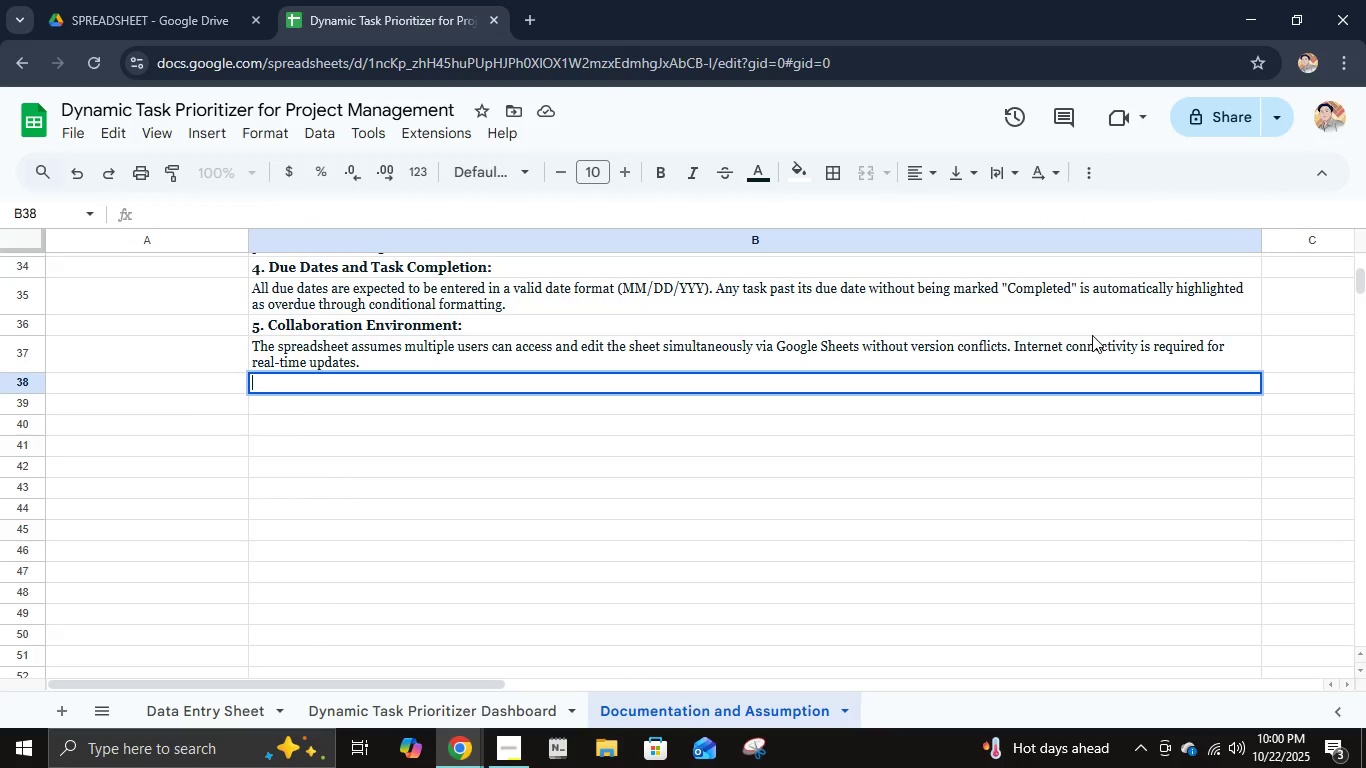 
key(Control+B)
 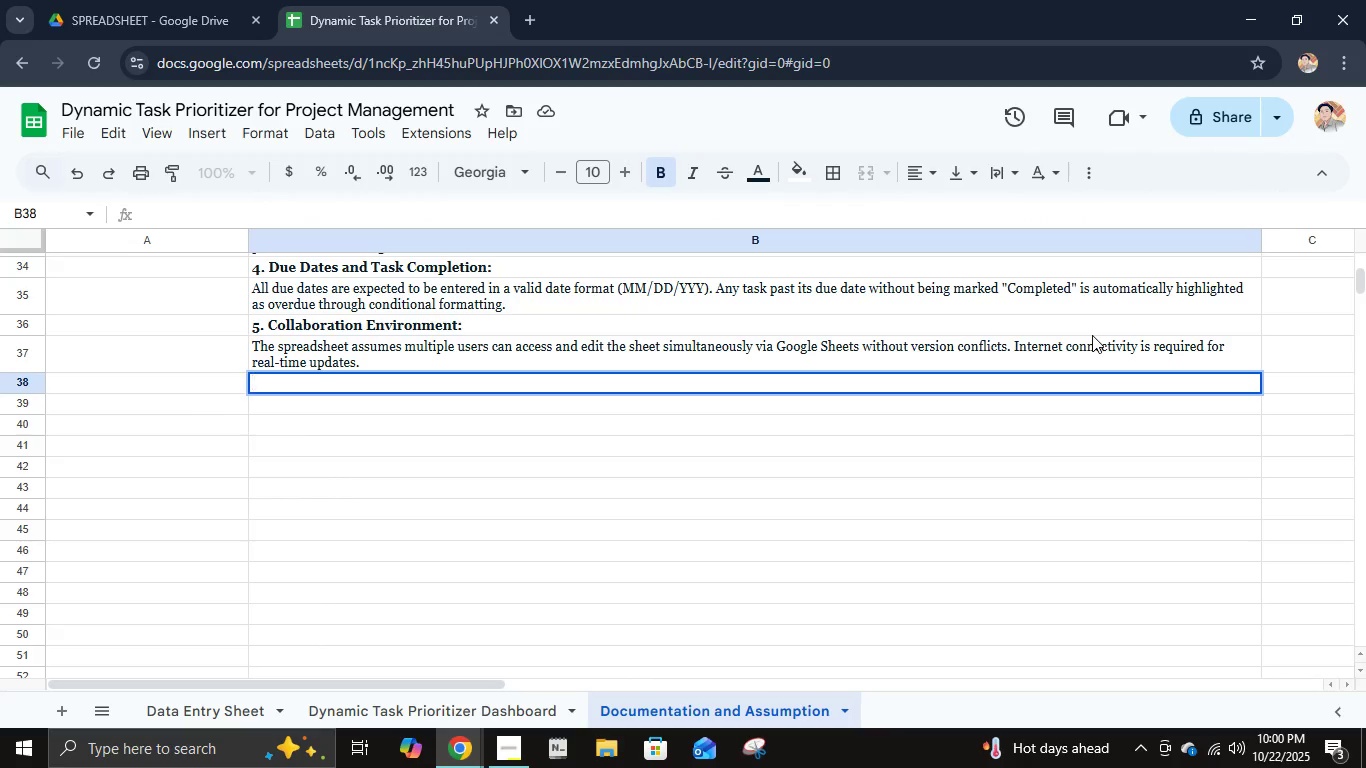 
type(6. Filtering and Sorting:)
 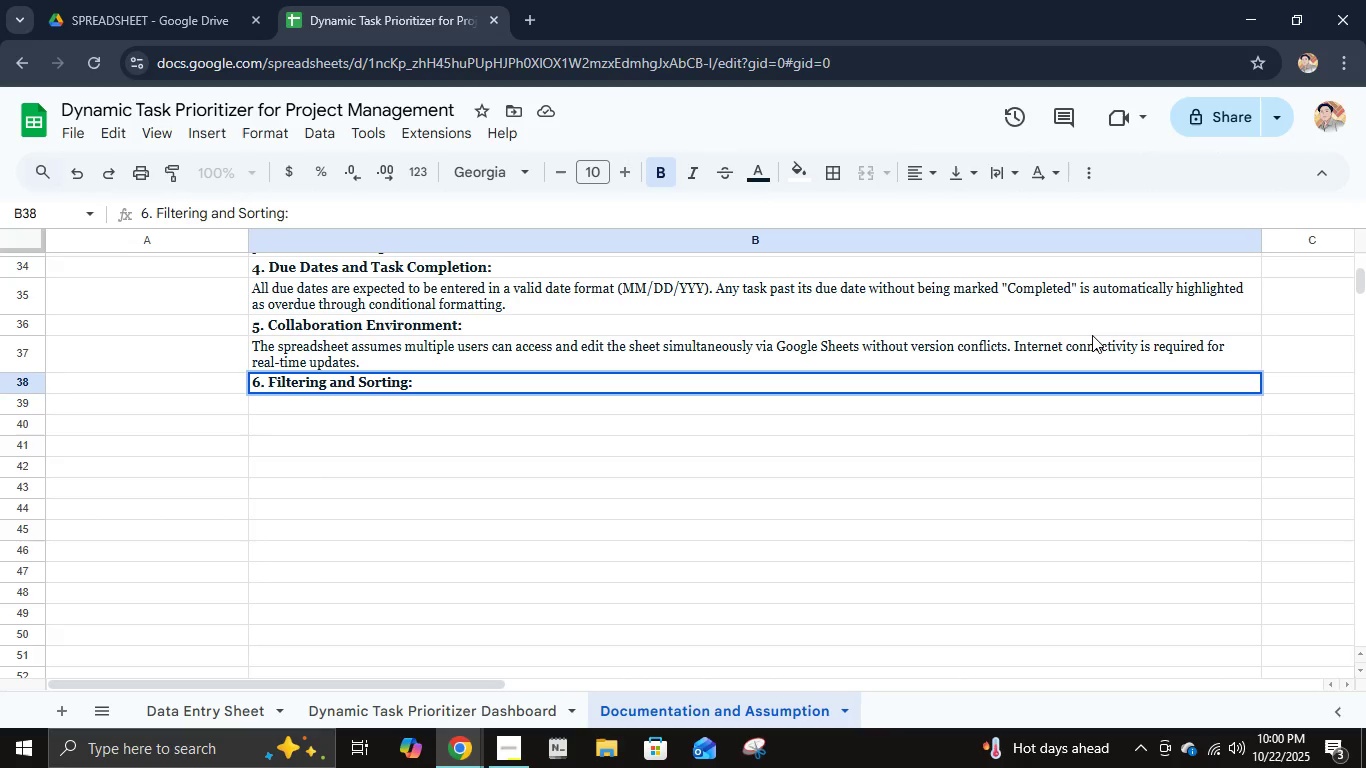 
key(Enter)
 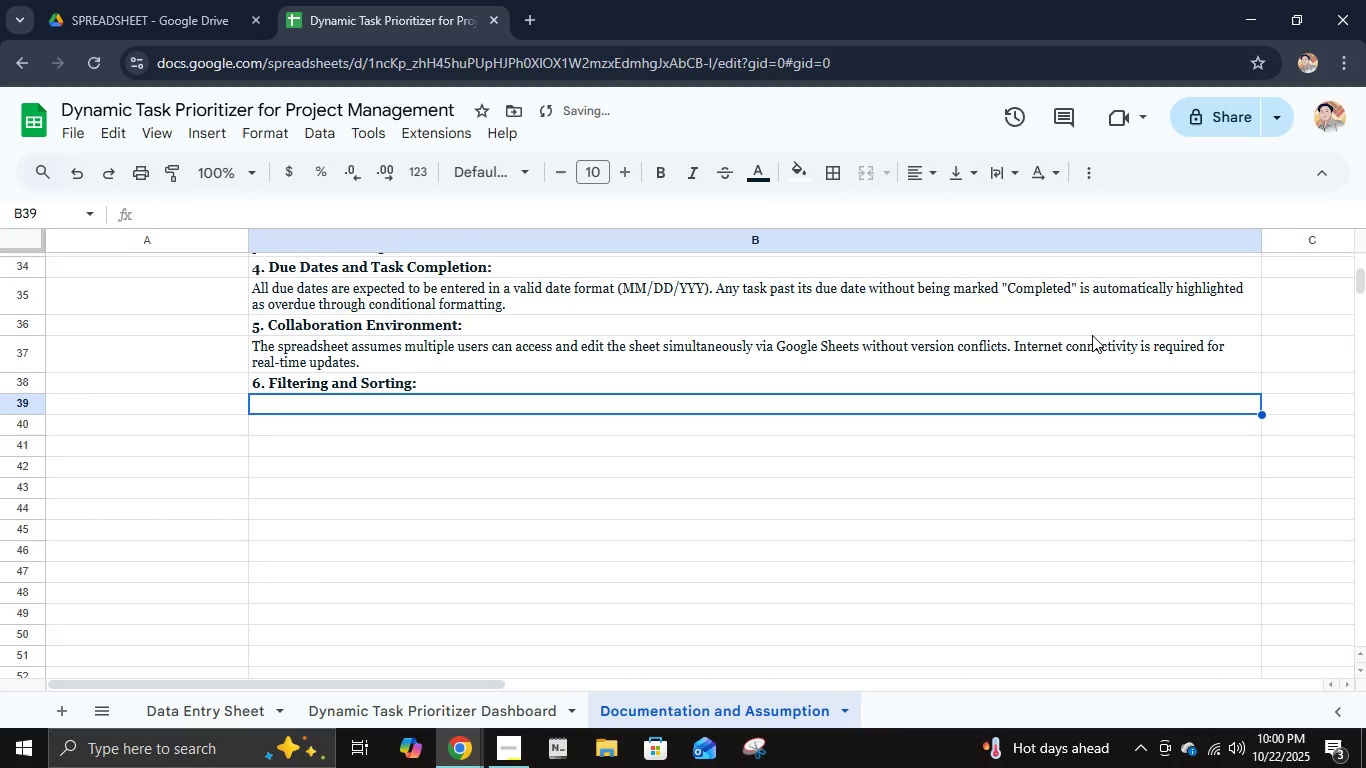 
key(Control+ControlLeft)
 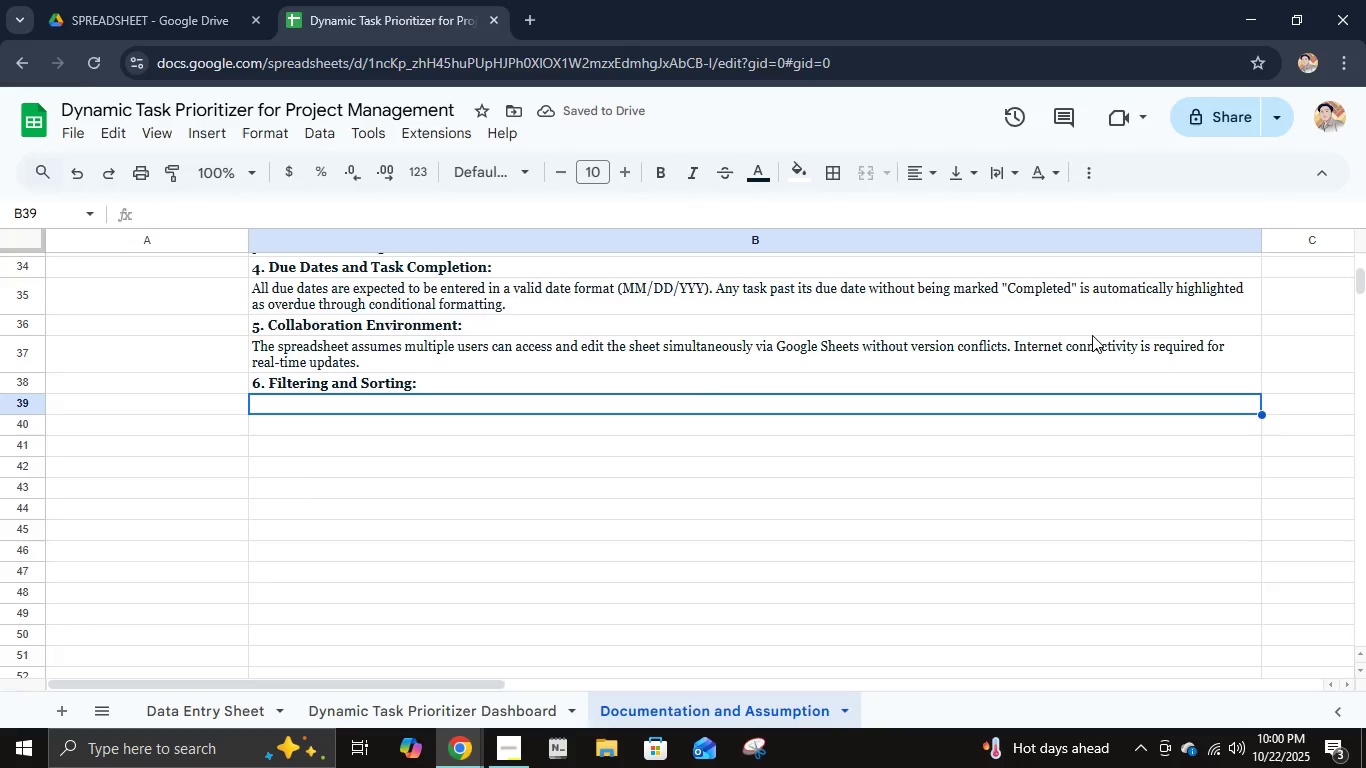 
key(Control+T)
 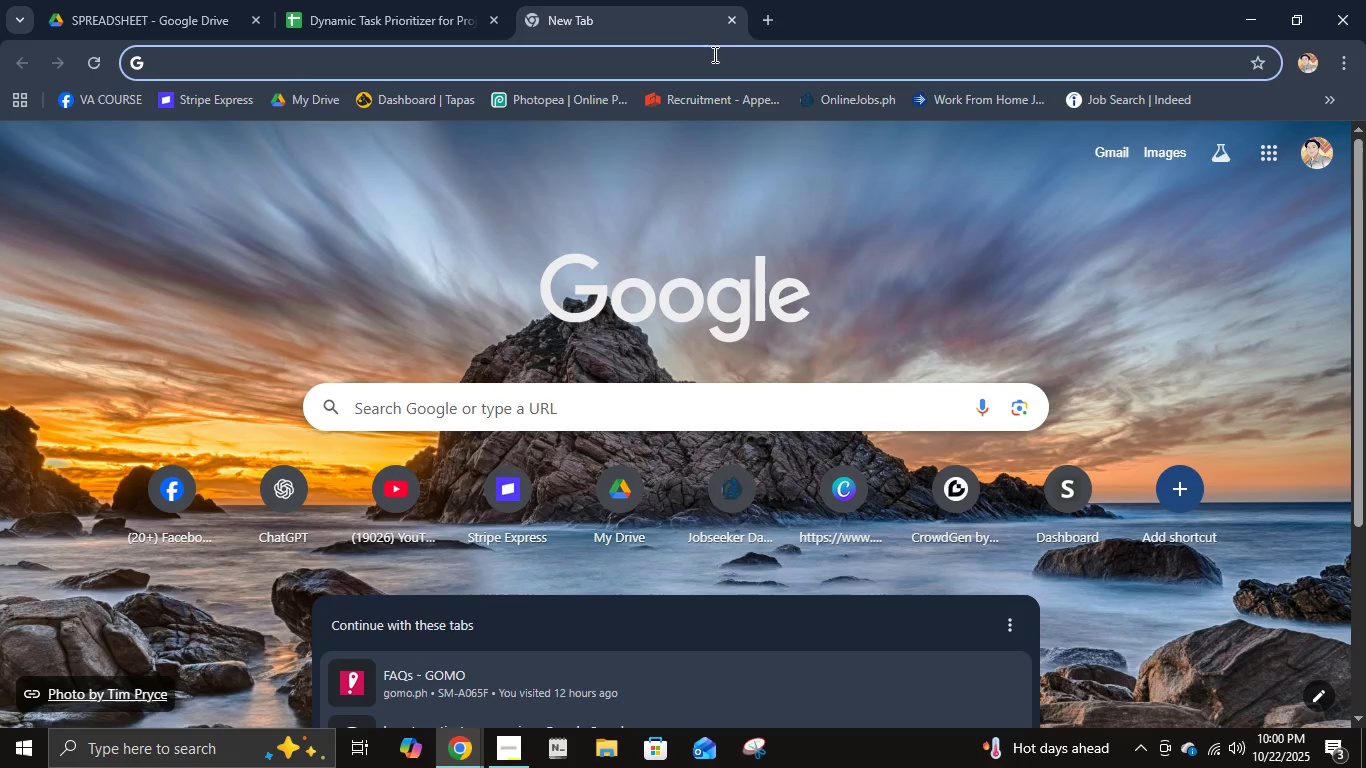 
left_click([727, 22])
 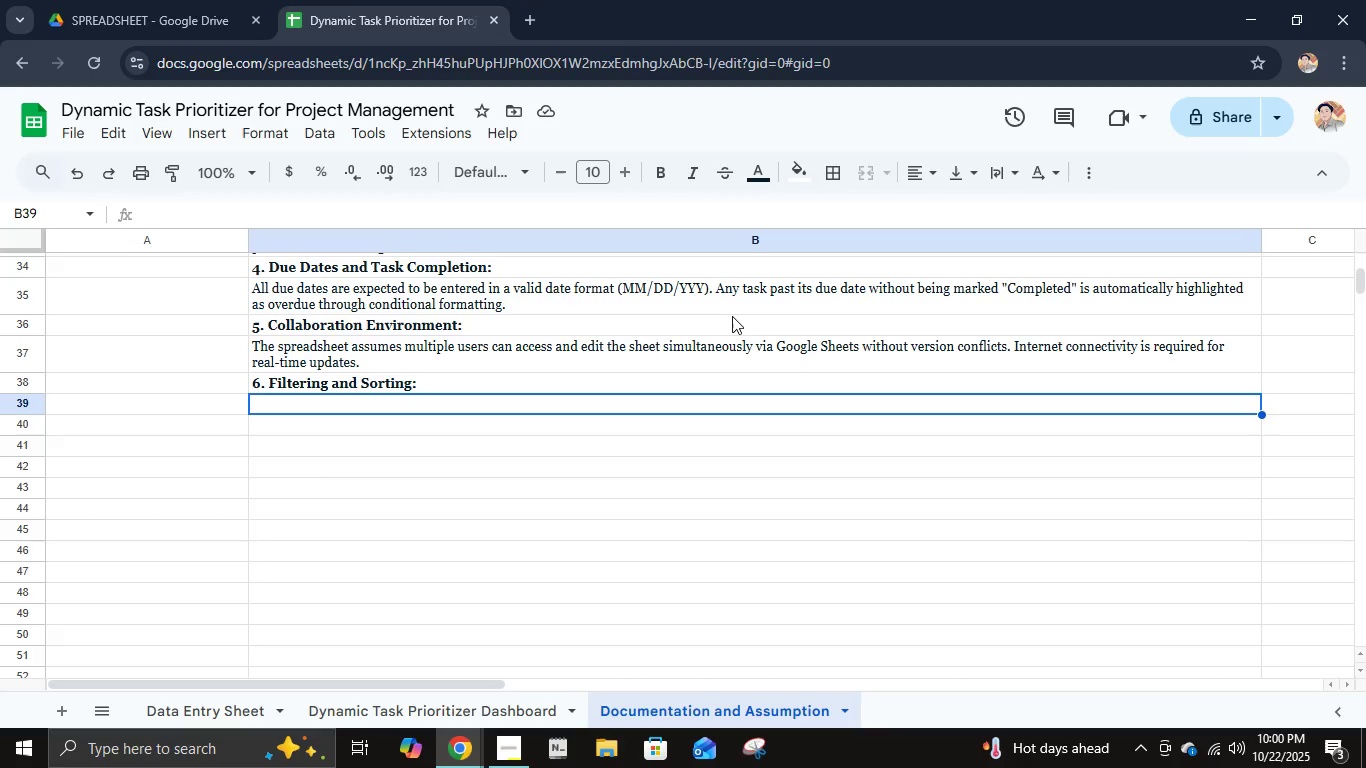 
wait(5.03)
 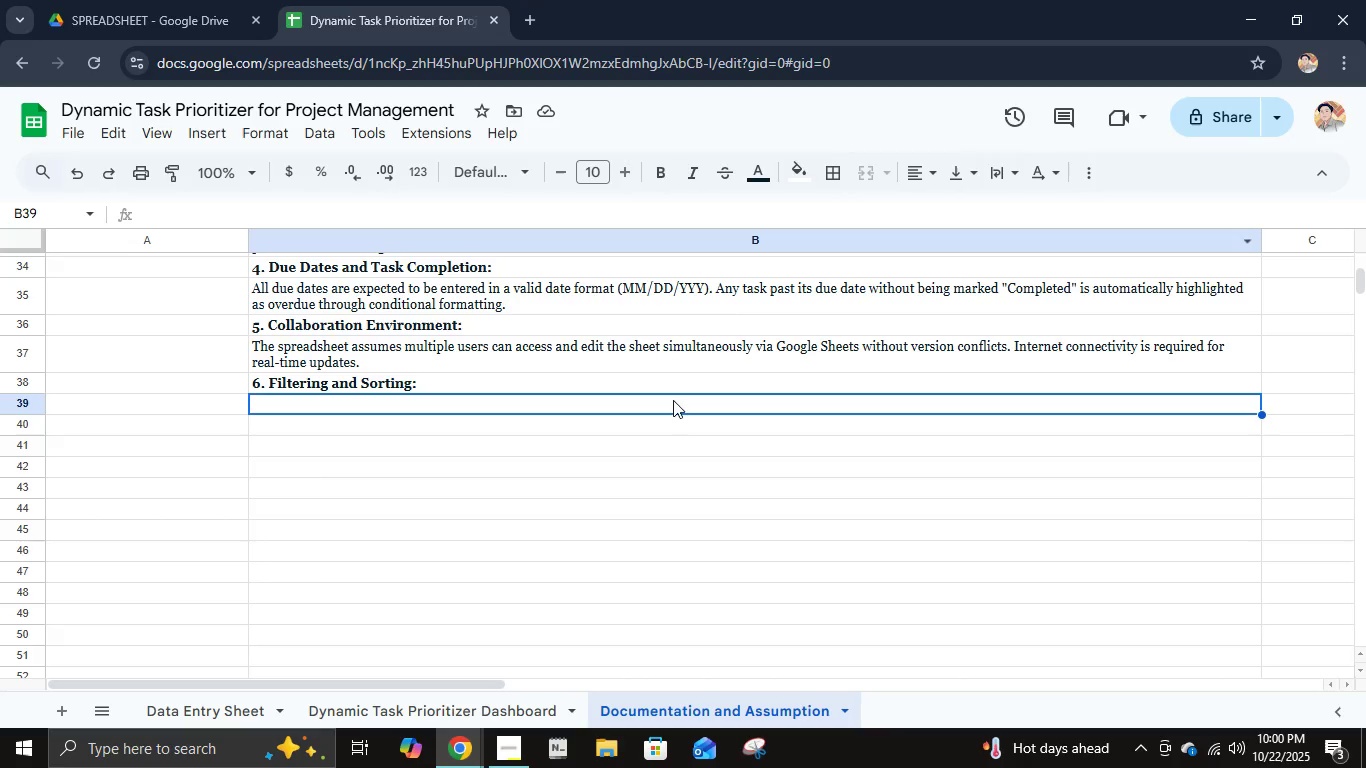 
type(The filters are s)
key(Backspace)
type(assumed to be used by one persson)
key(Backspace)
key(Backspace)
key(Backspace)
type(on at a tim e)
key(Backspace)
key(Backspace)
type(e to prevent data display conflick)
key(Backspace)
type(t )
key(Backspace)
type(s during simultaneous use. Team members are )
 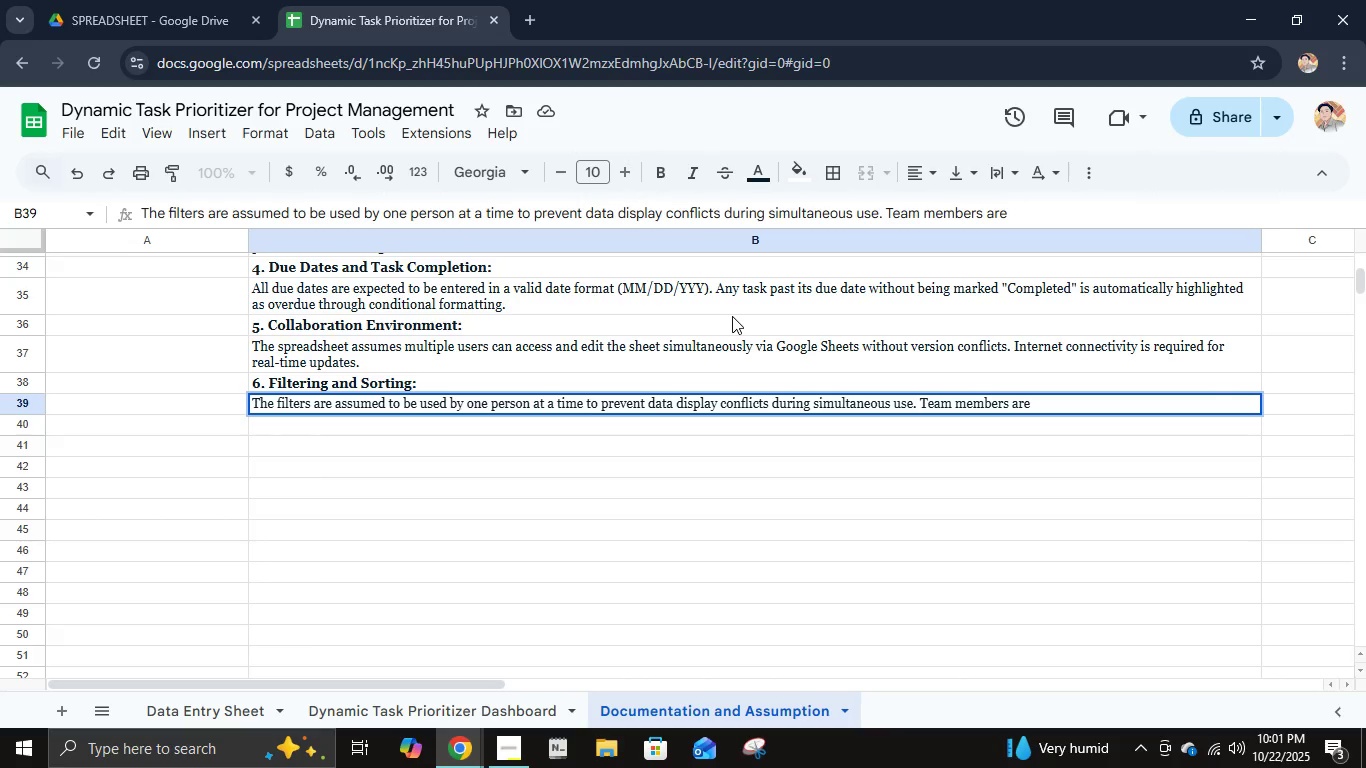 
wait(6.45)
 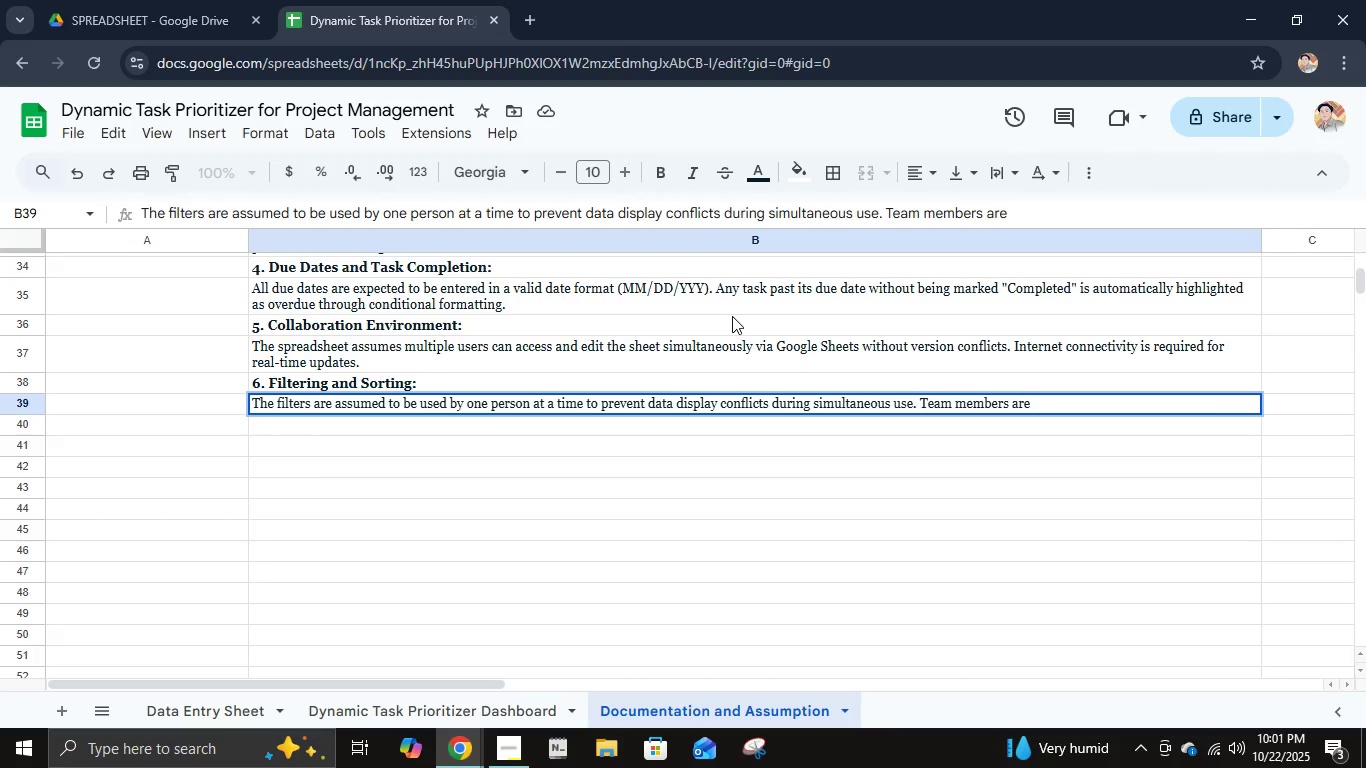 
type(are expeced )
key(Backspace)
key(Backspace)
key(Backspace)
type(ted to refresh te)
key(Backspace)
type(heir view when new data is added.)
 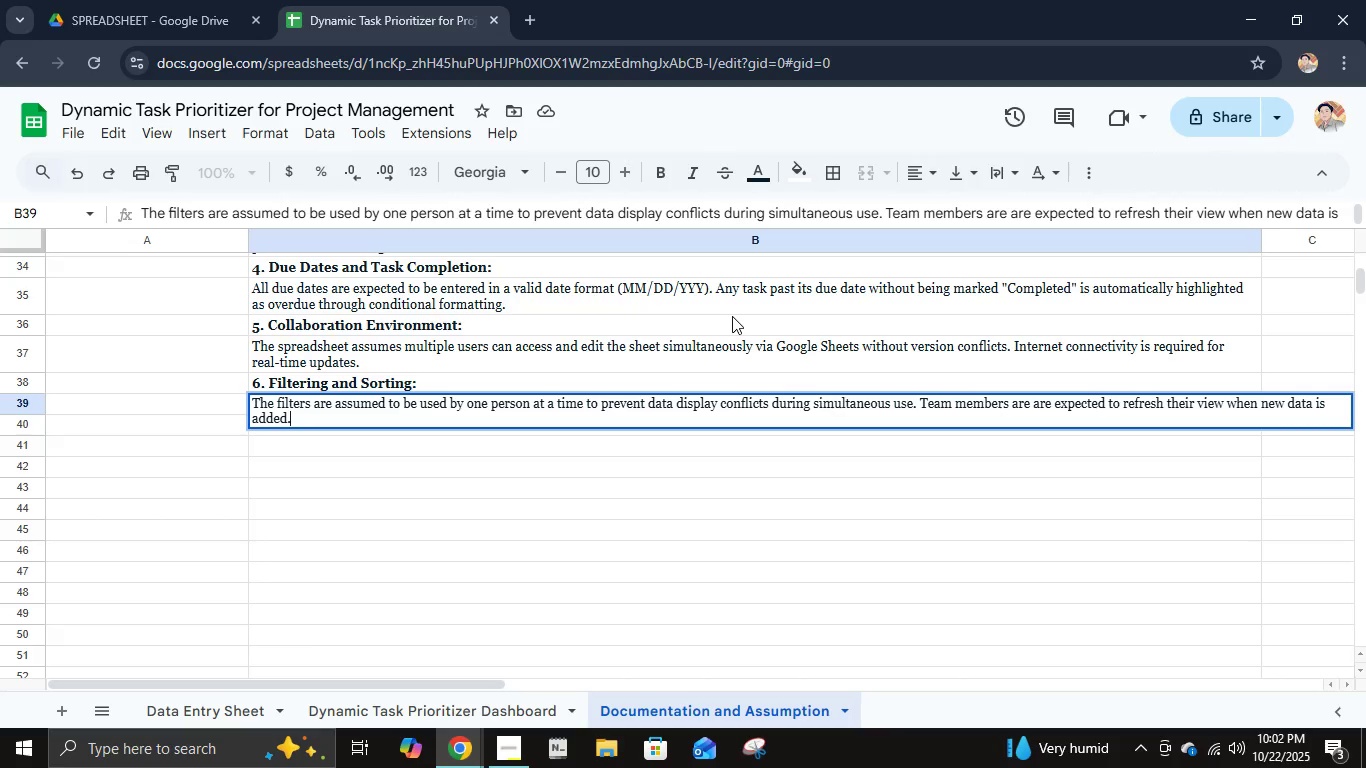 
key(Enter)
 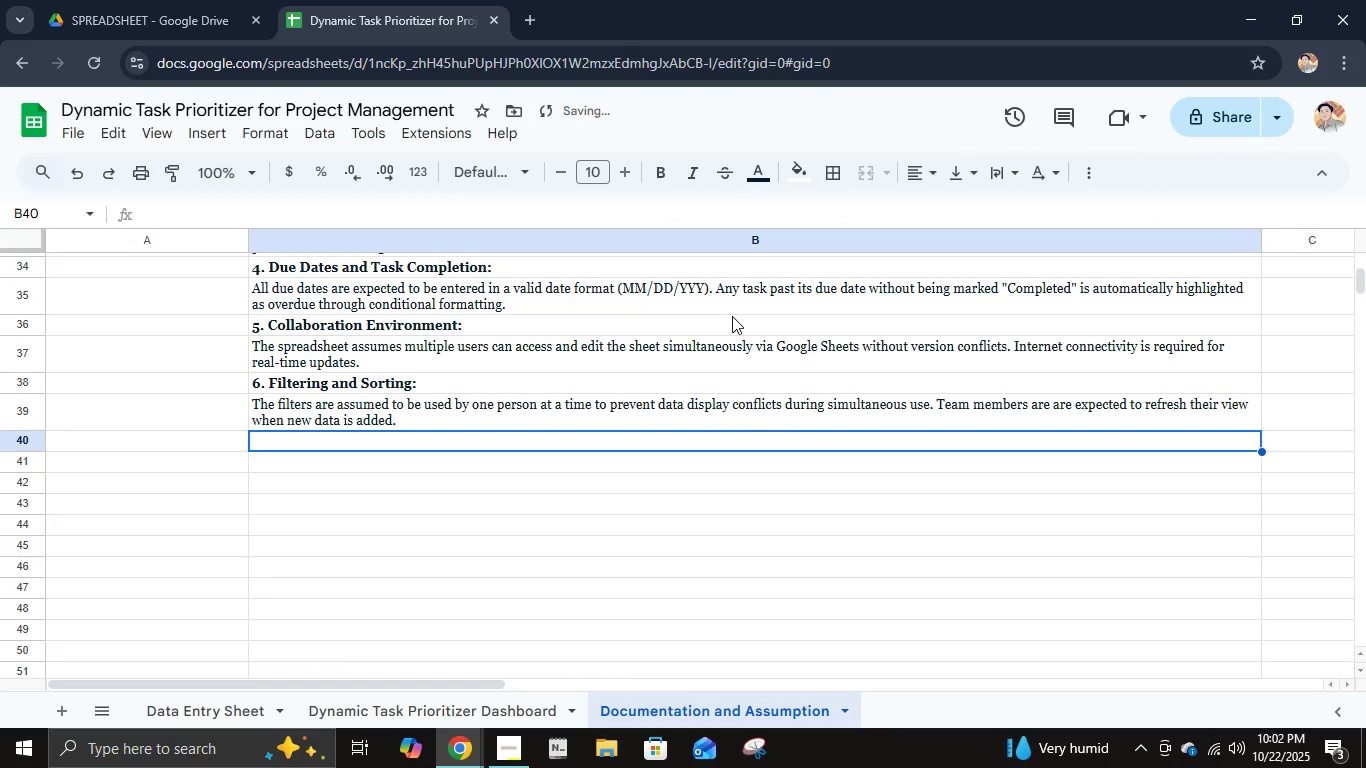 
key(Control+B)
 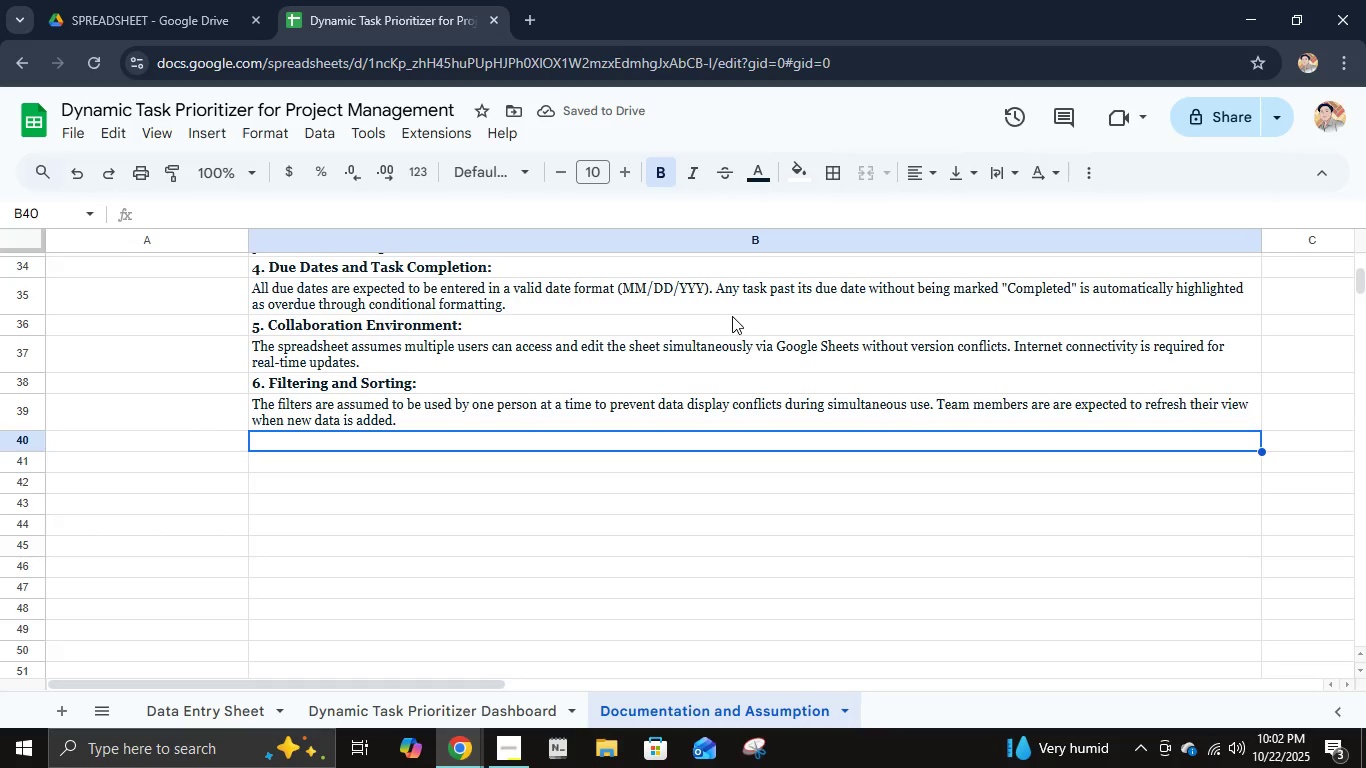 
key(7)
 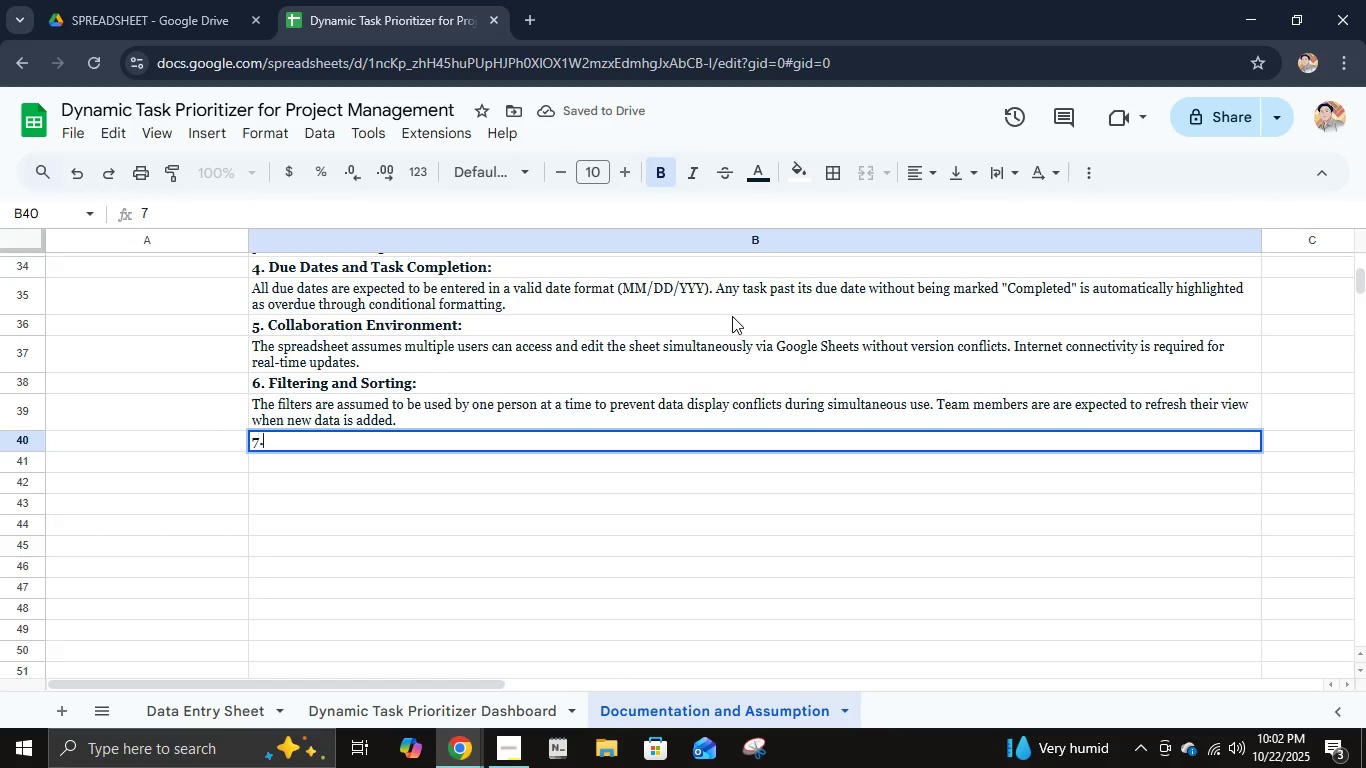 
key(Period)
 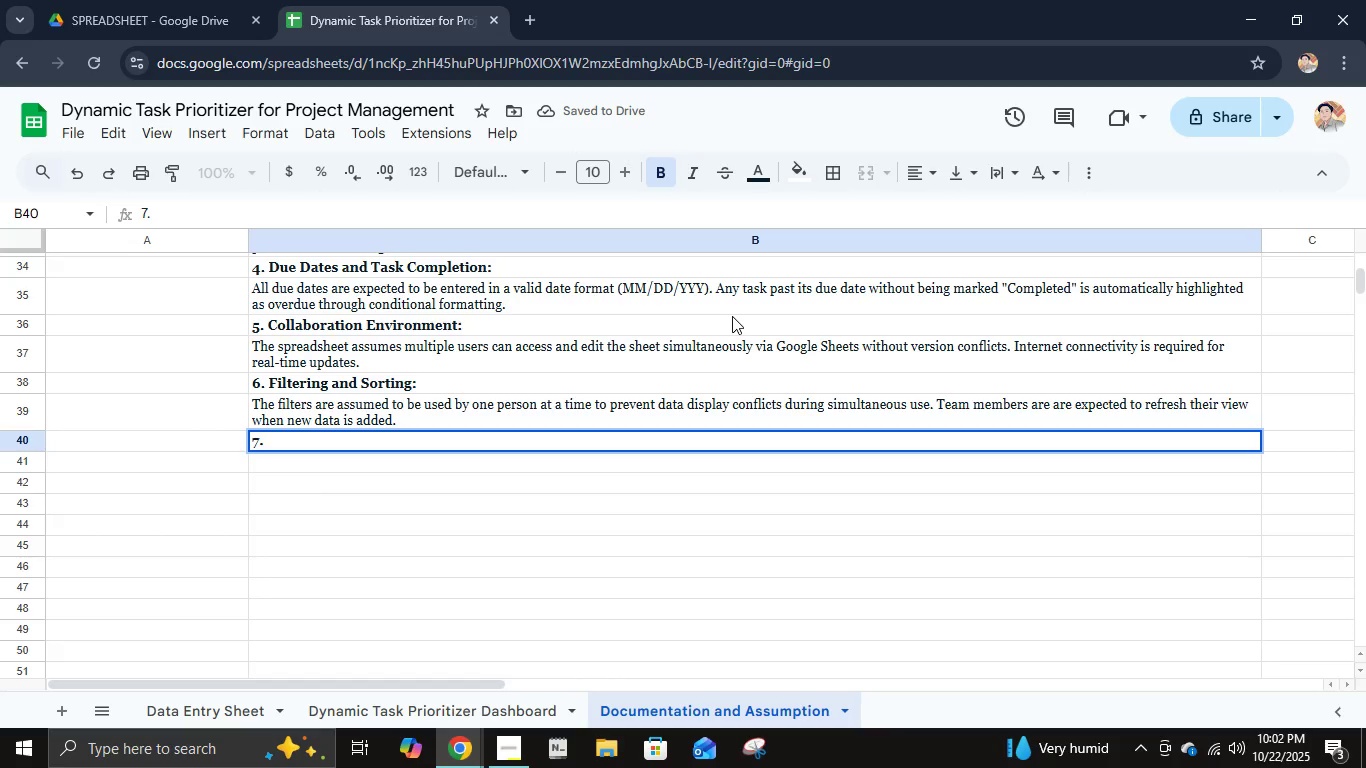 
key(Space)
 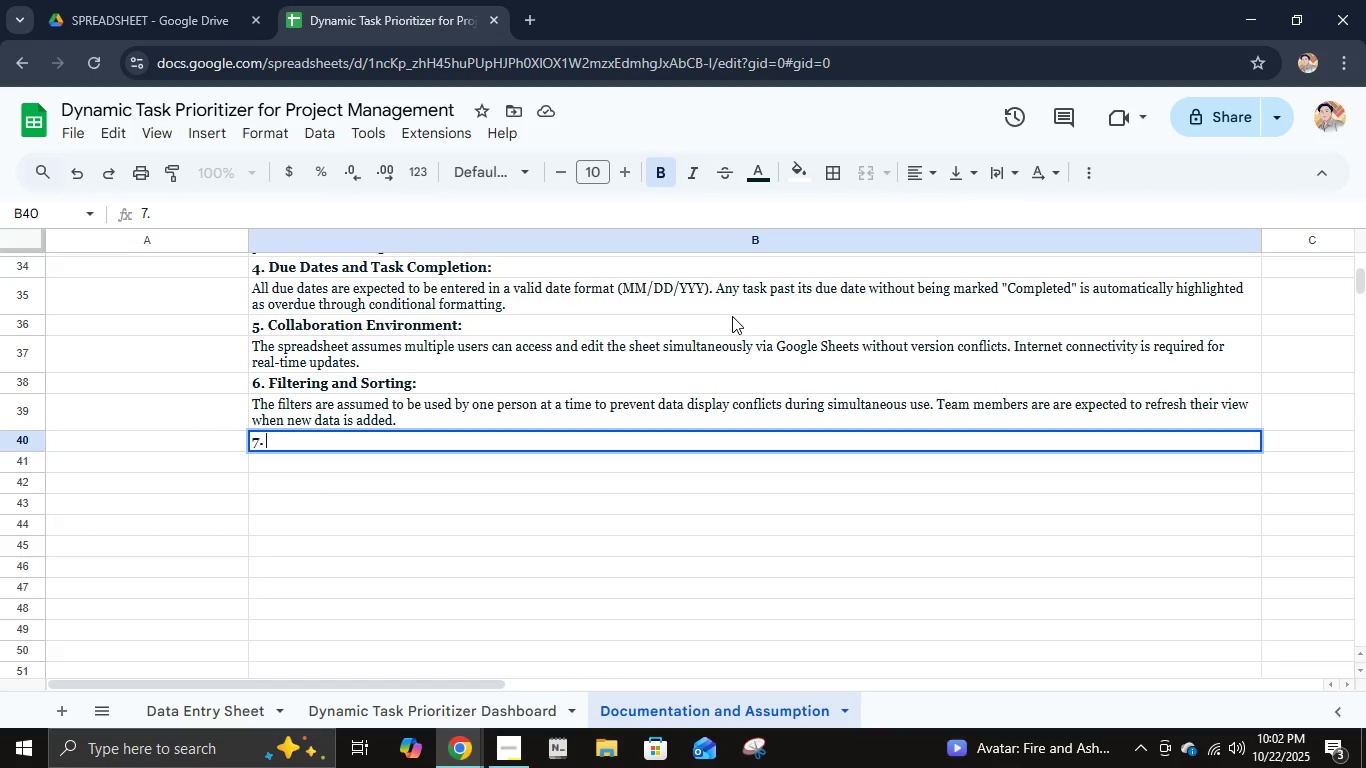 
type(Chart Updates:)
 